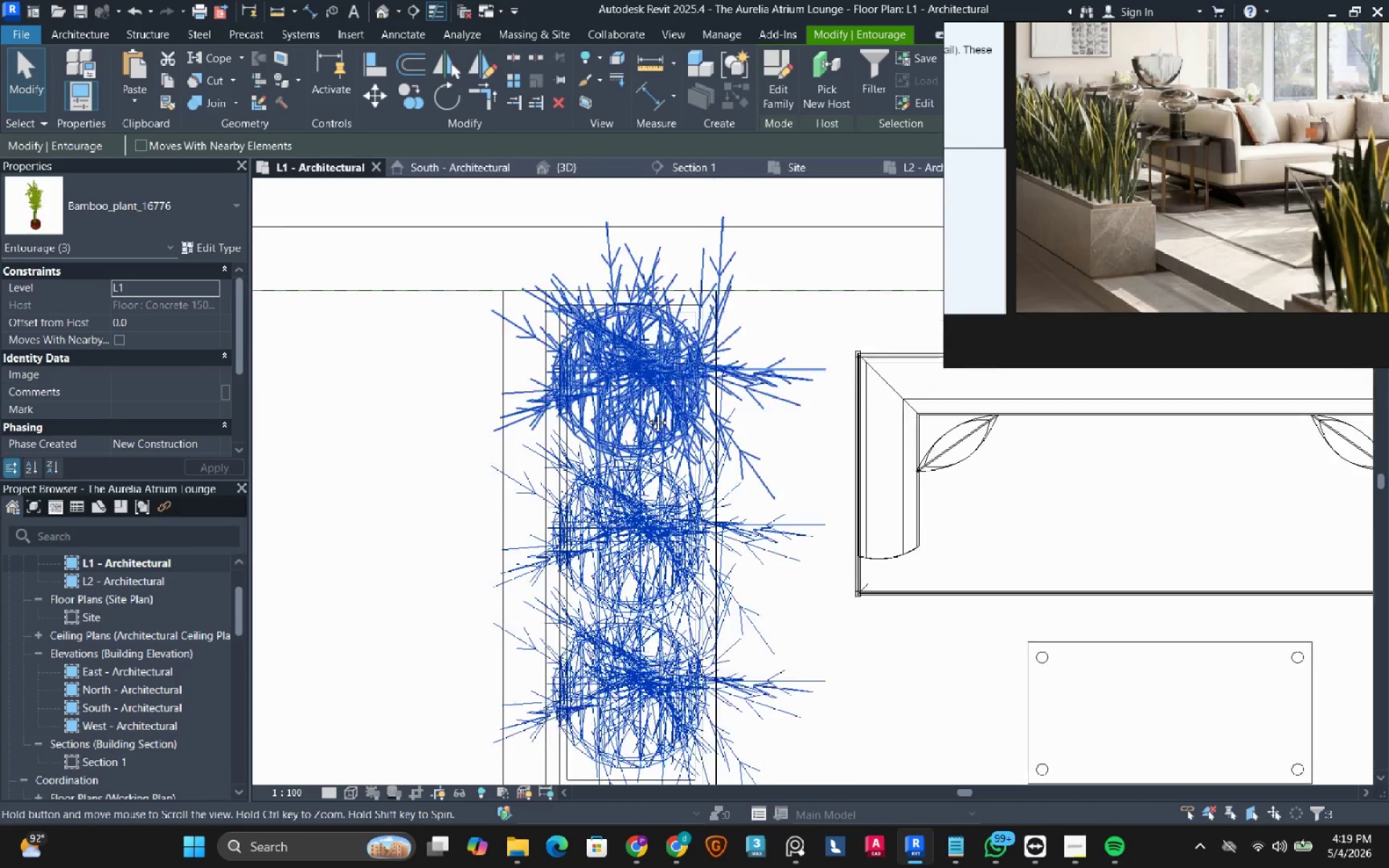 
key(ArrowDown)
 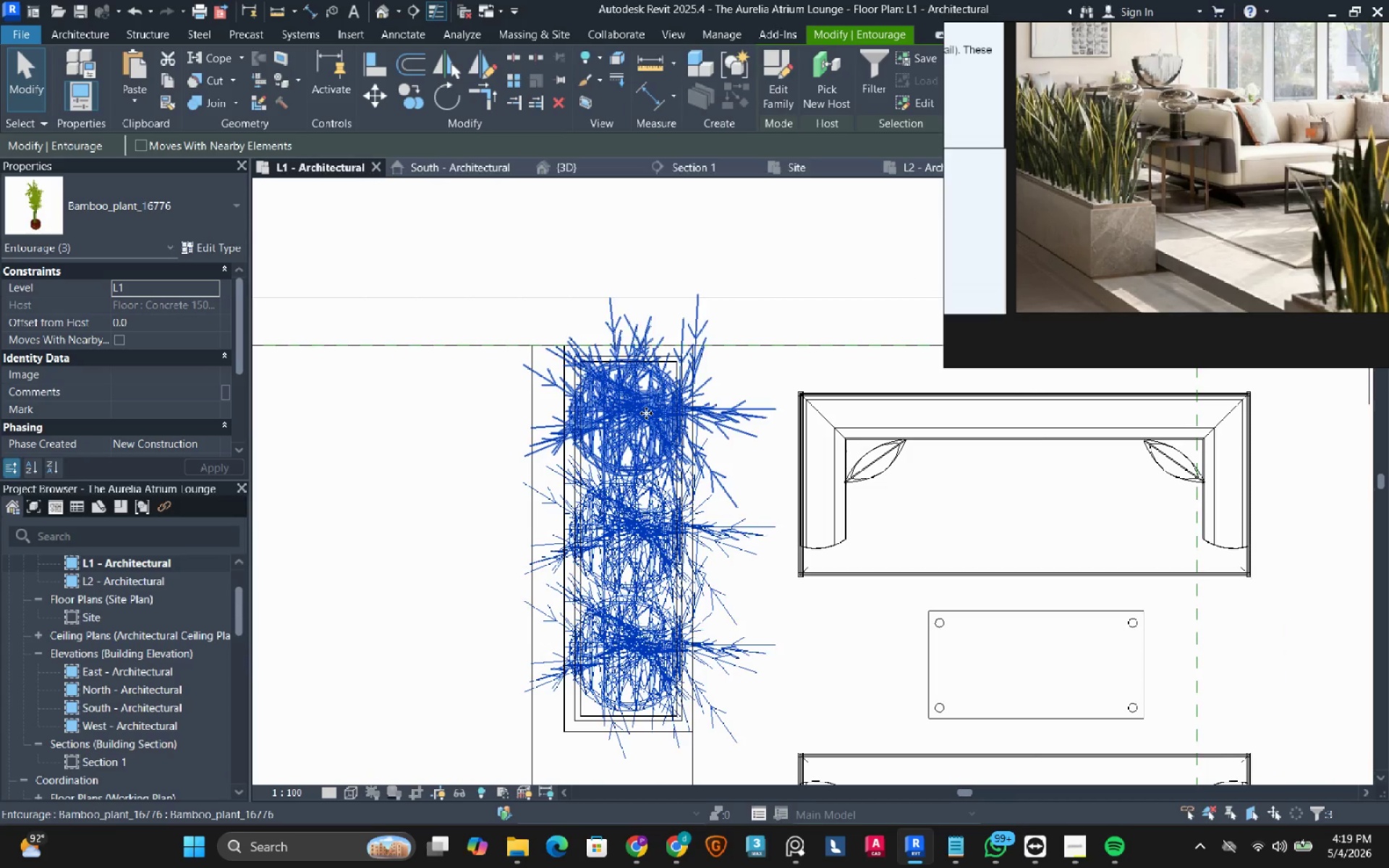 
scroll: coordinate [646, 413], scroll_direction: down, amount: 2.0
 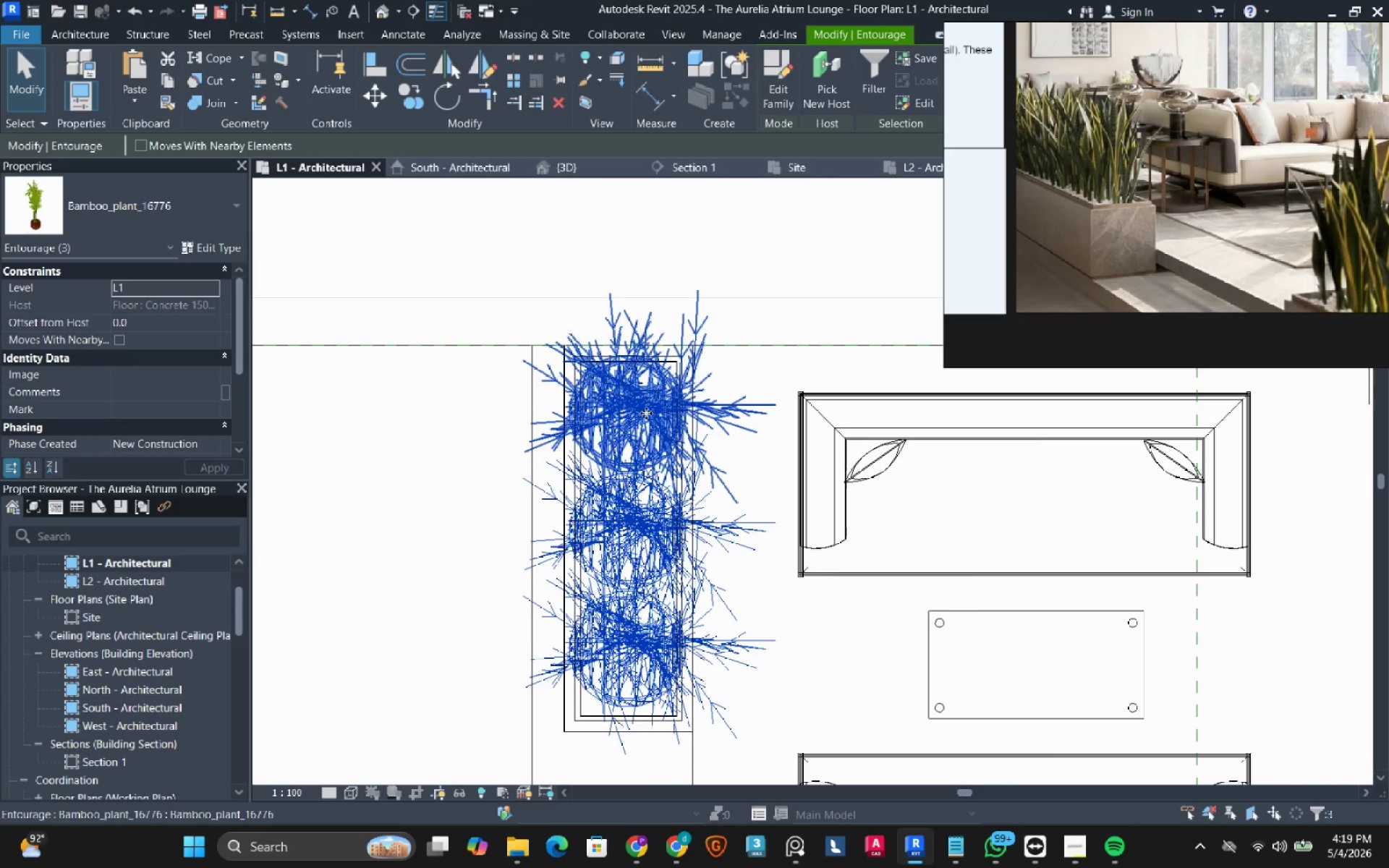 
key(ArrowDown)
 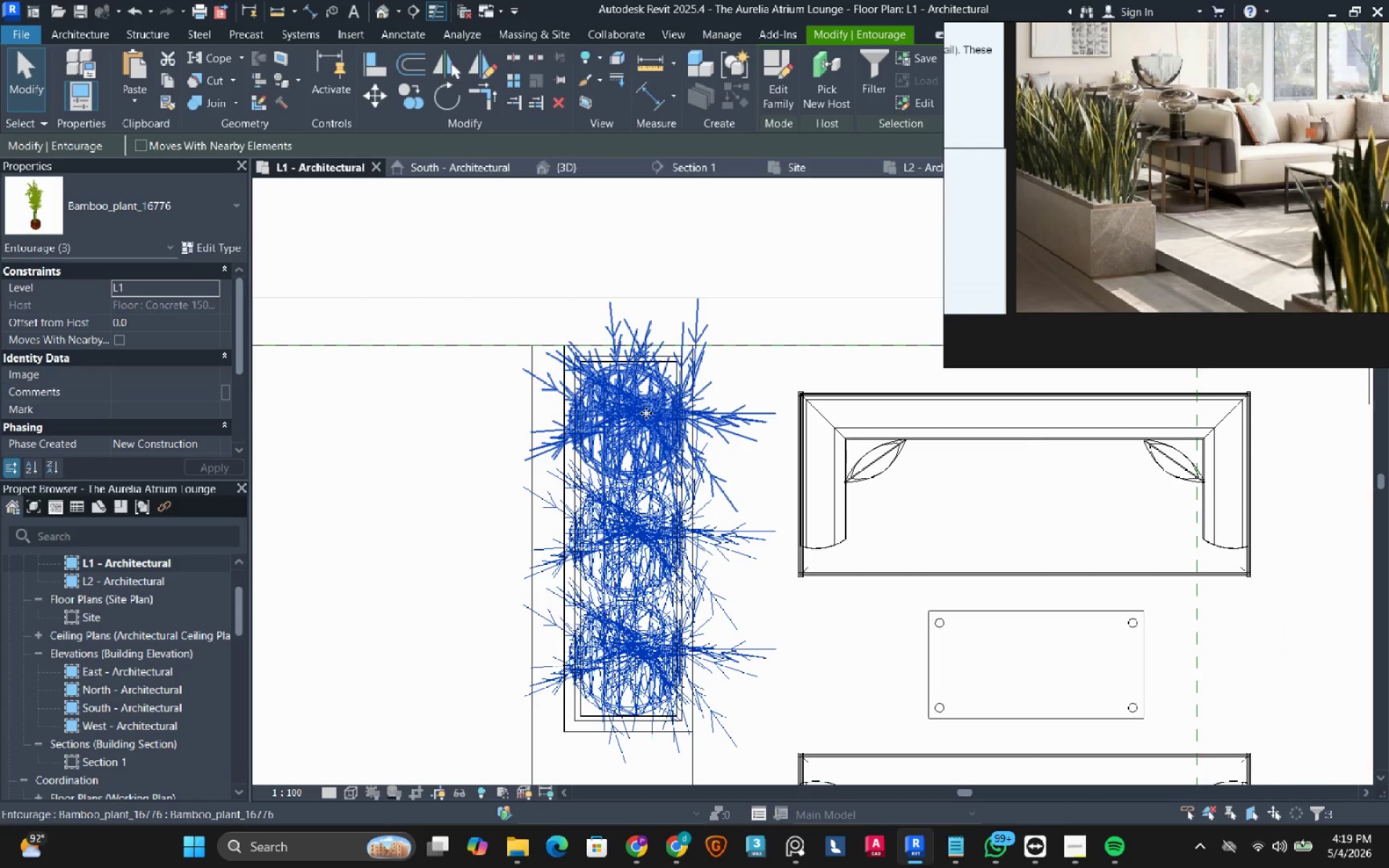 
key(ArrowUp)
 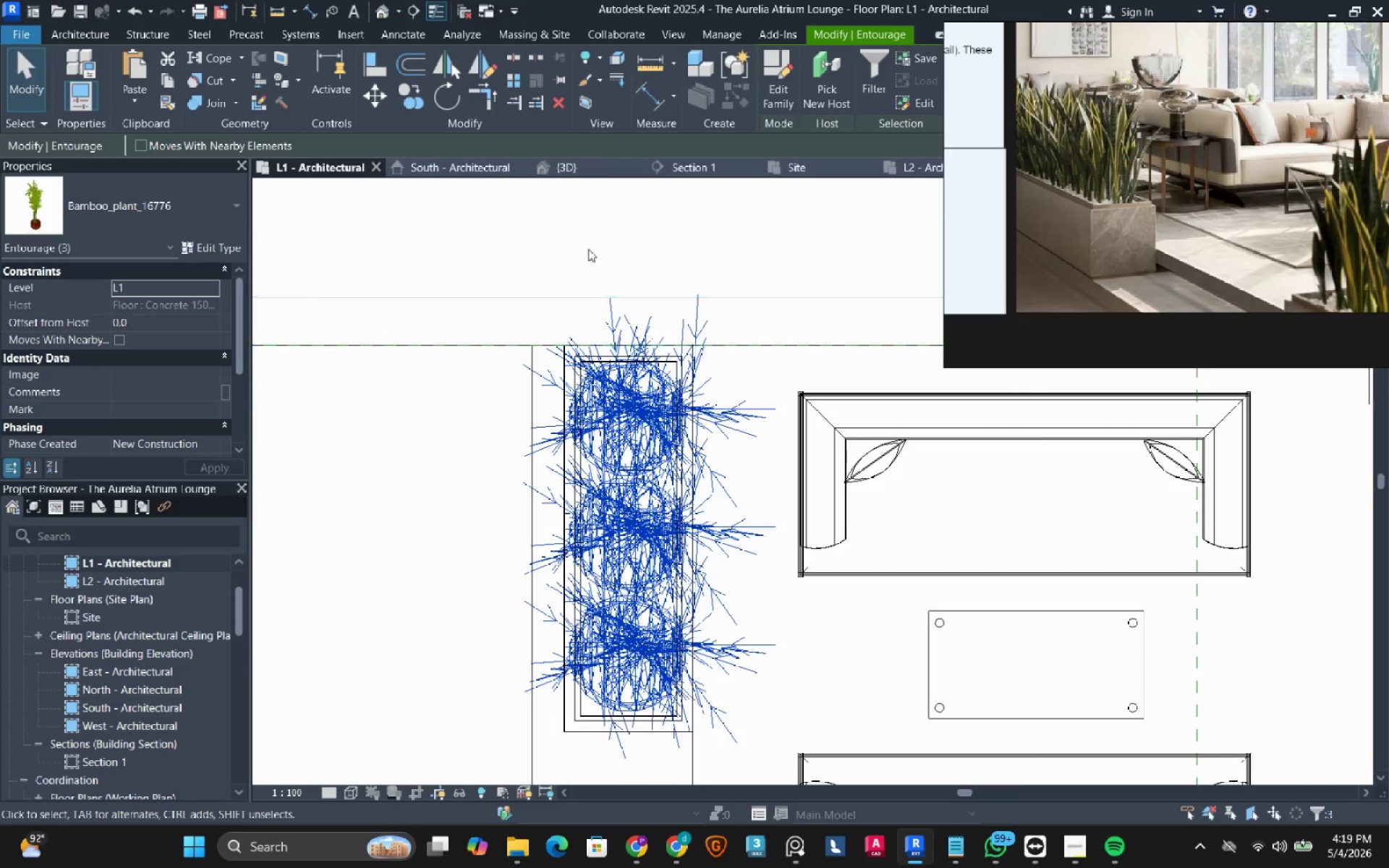 
left_click([588, 249])
 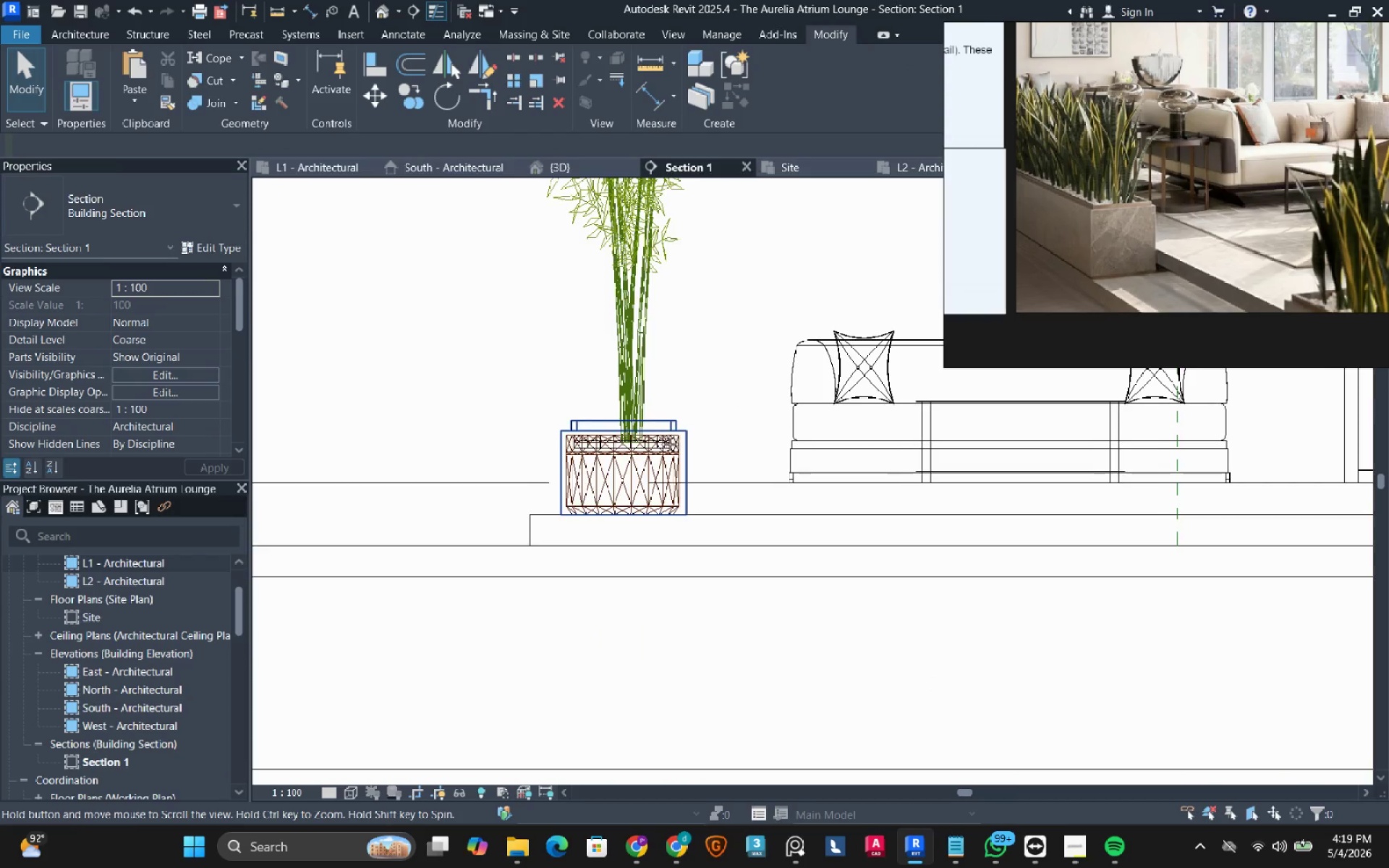 
scroll: coordinate [632, 501], scroll_direction: up, amount: 2.0
 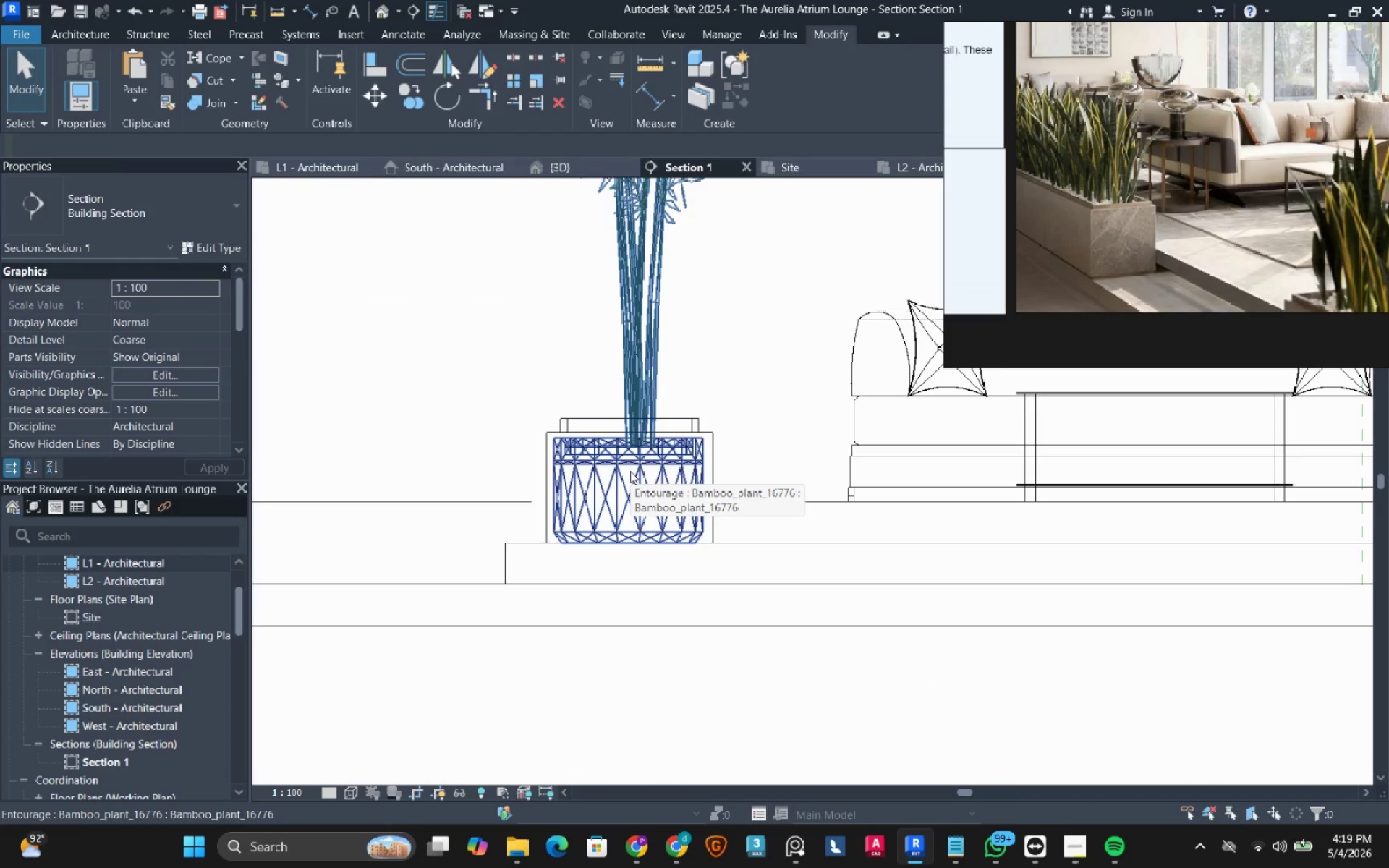 
scroll: coordinate [628, 474], scroll_direction: down, amount: 7.0
 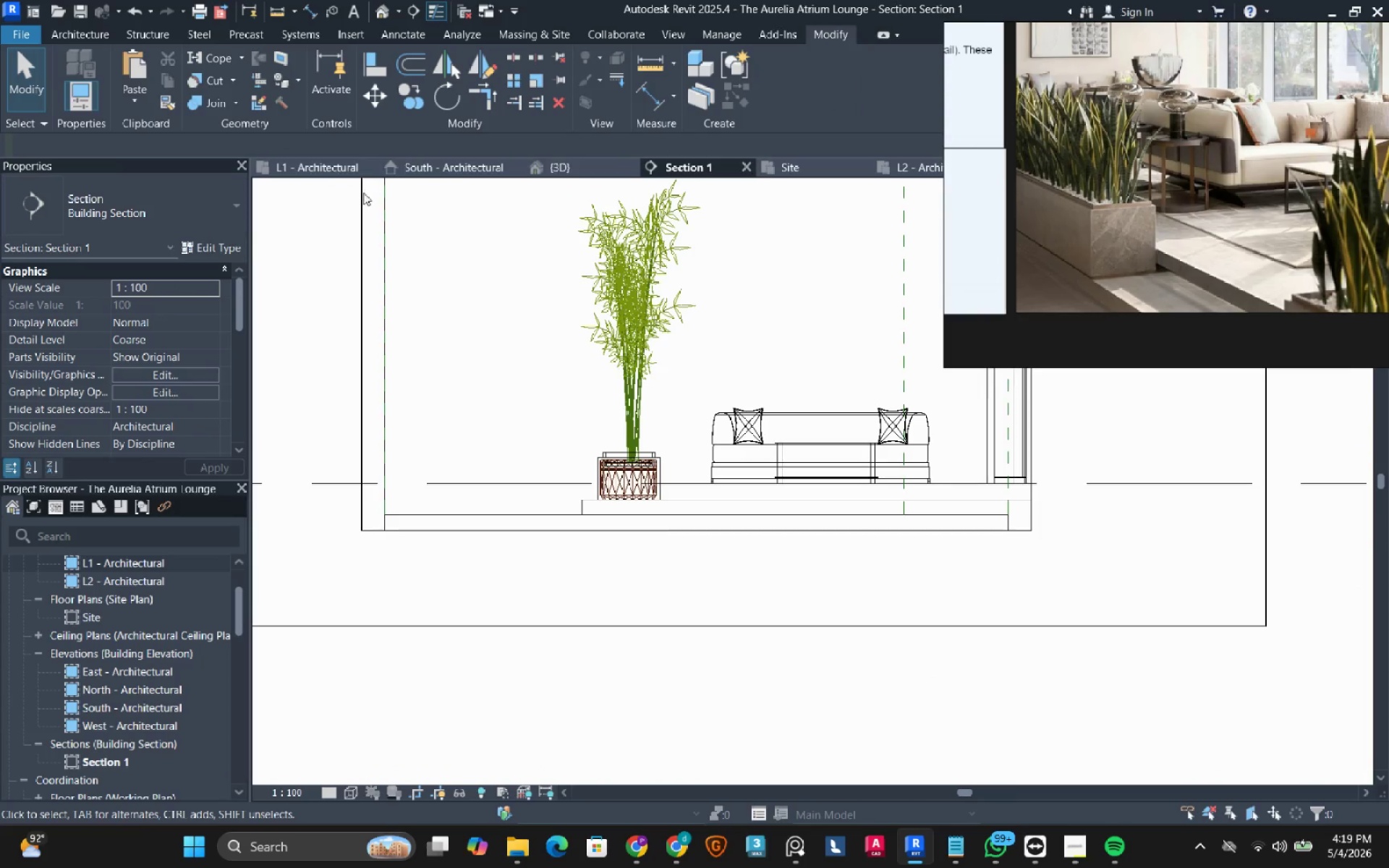 
left_click([315, 162])
 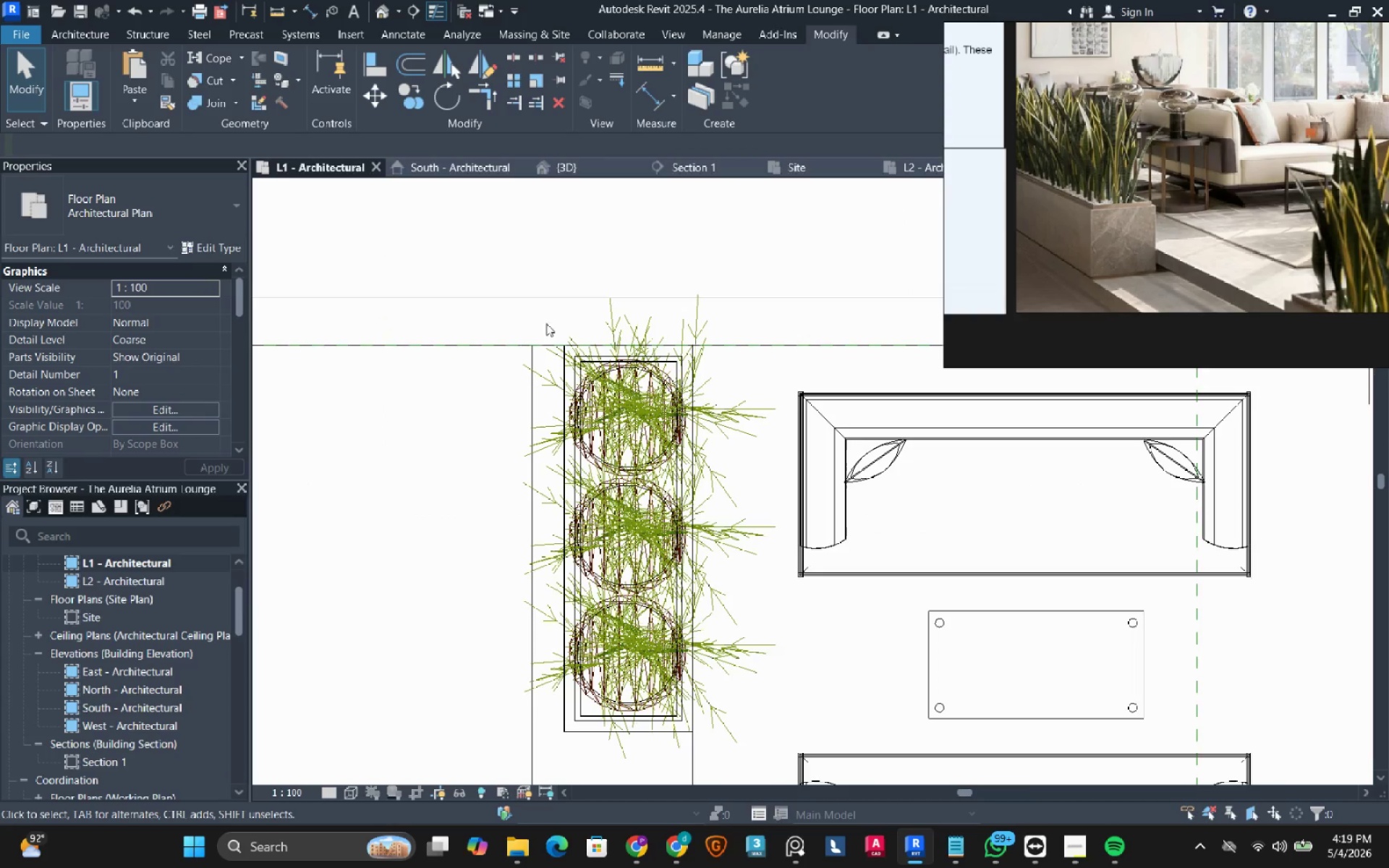 
left_click([625, 234])
 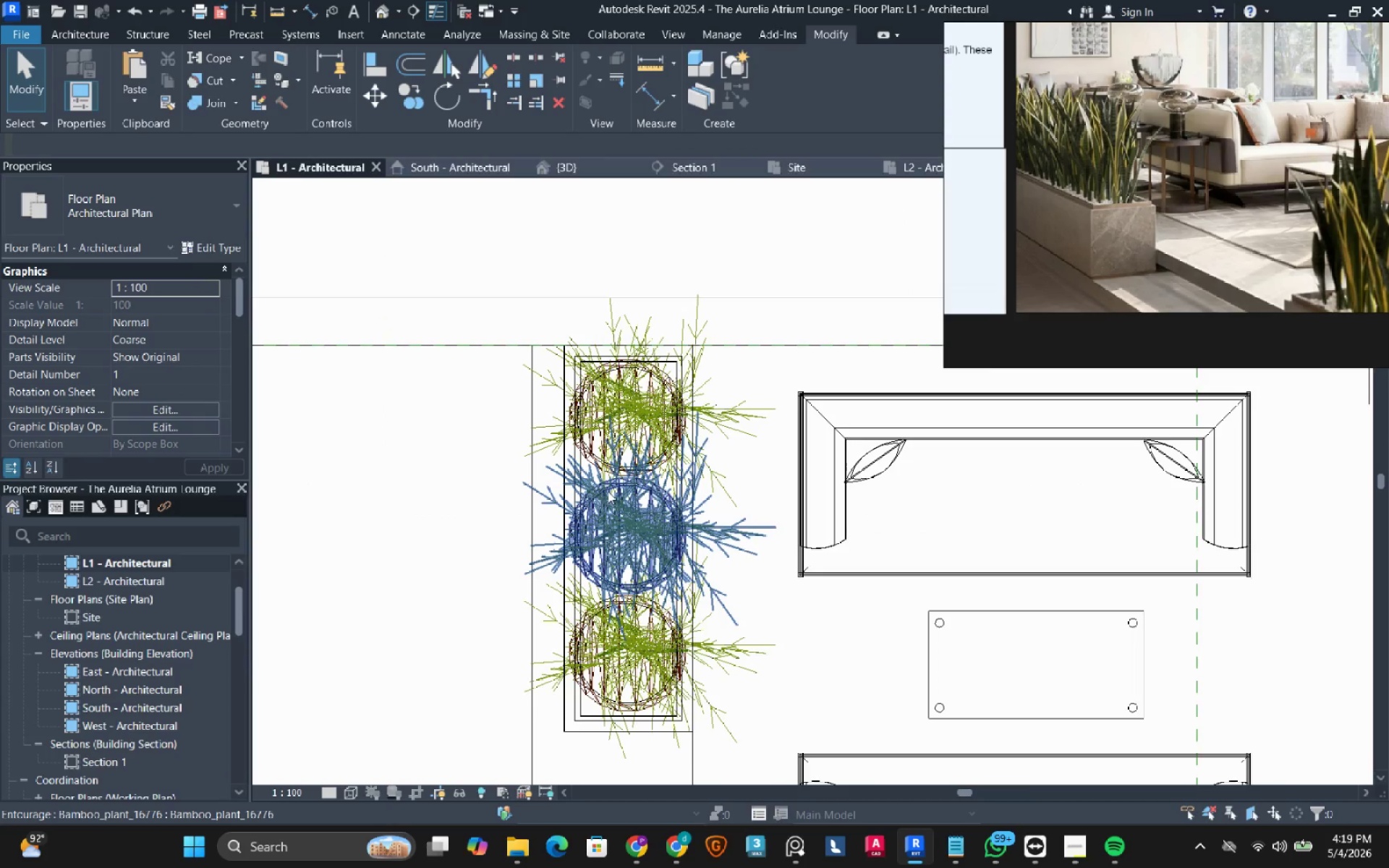 
left_click([608, 491])
 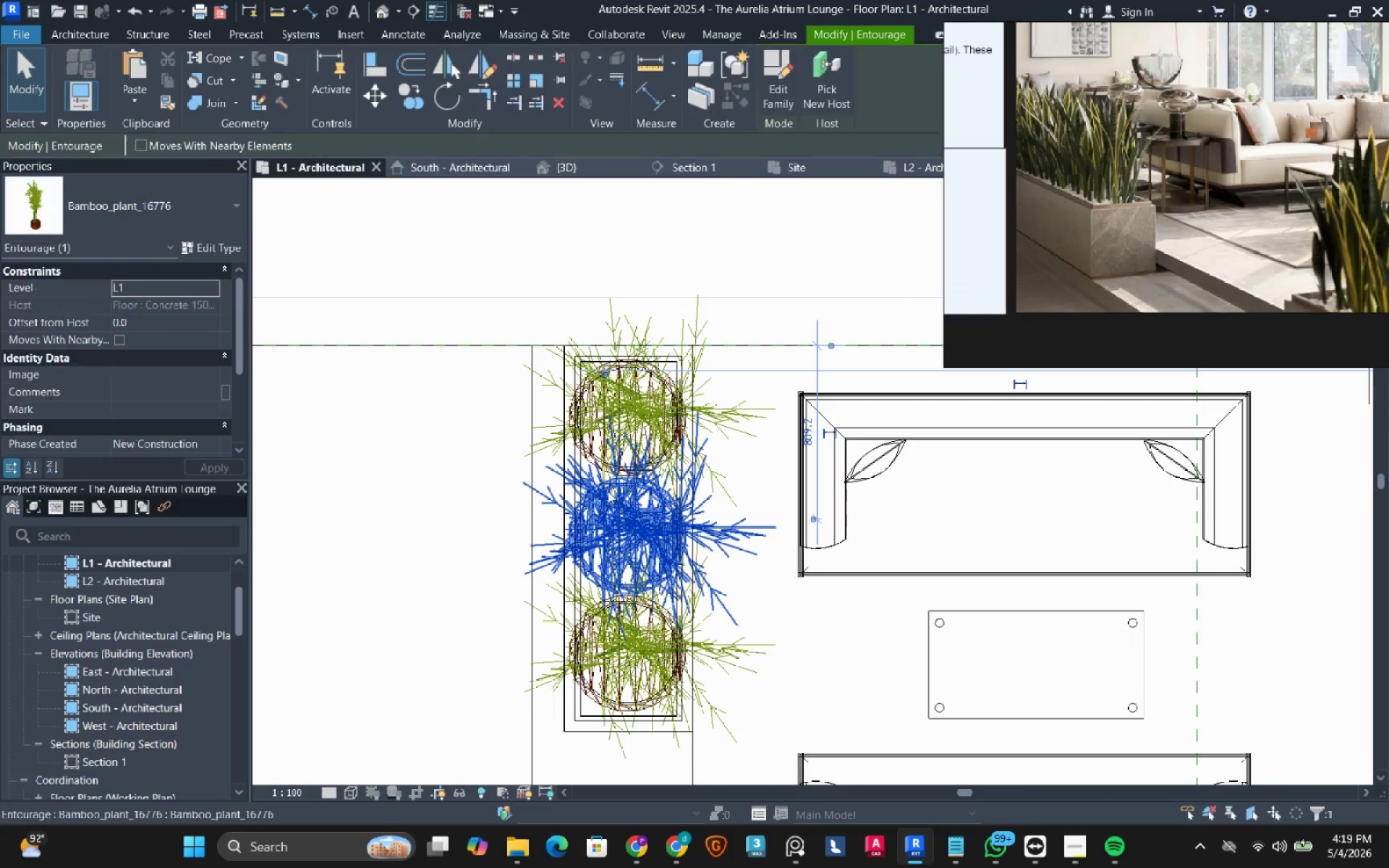 
key(Space)
 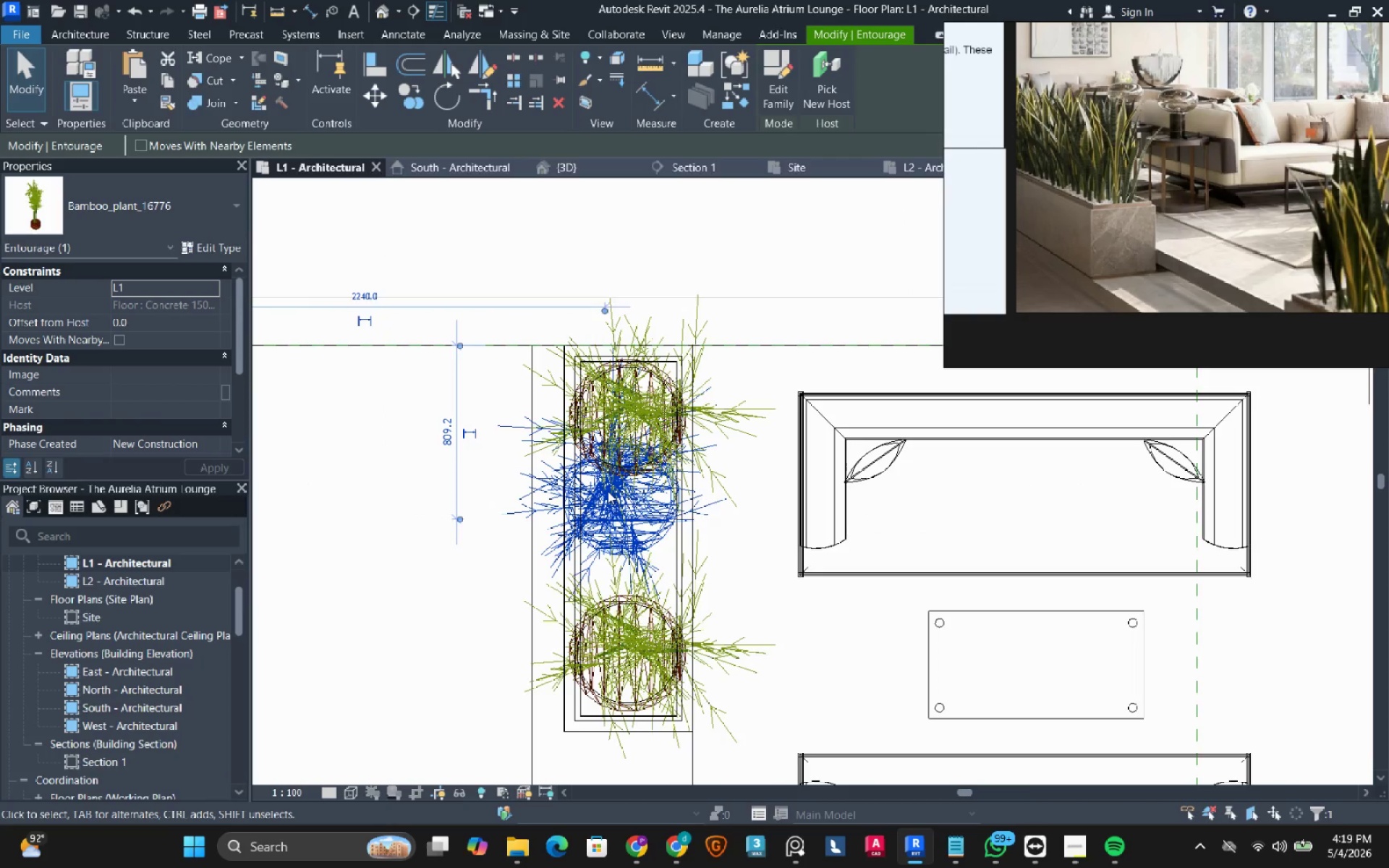 
key(Space)
 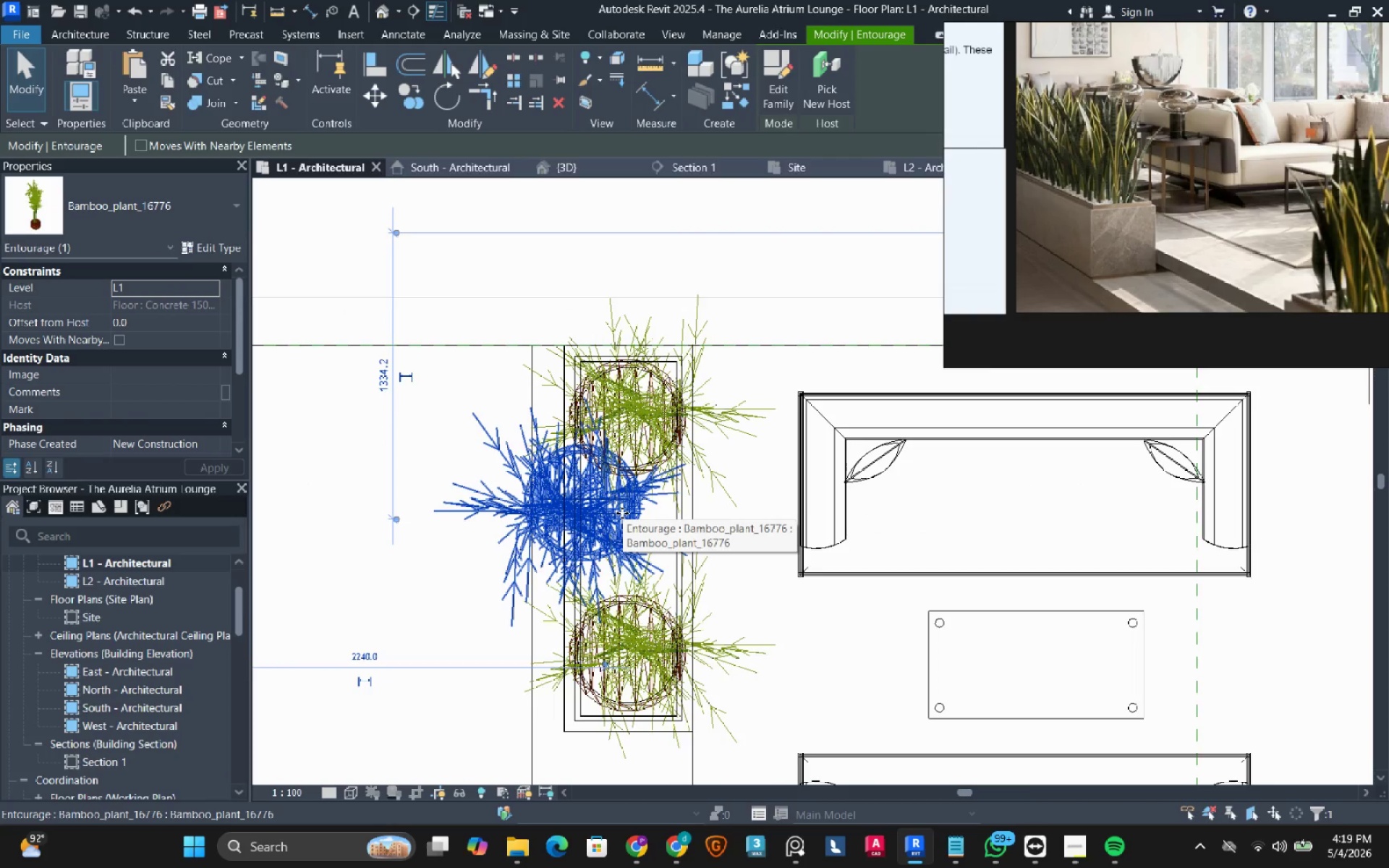 
key(ArrowDown)
 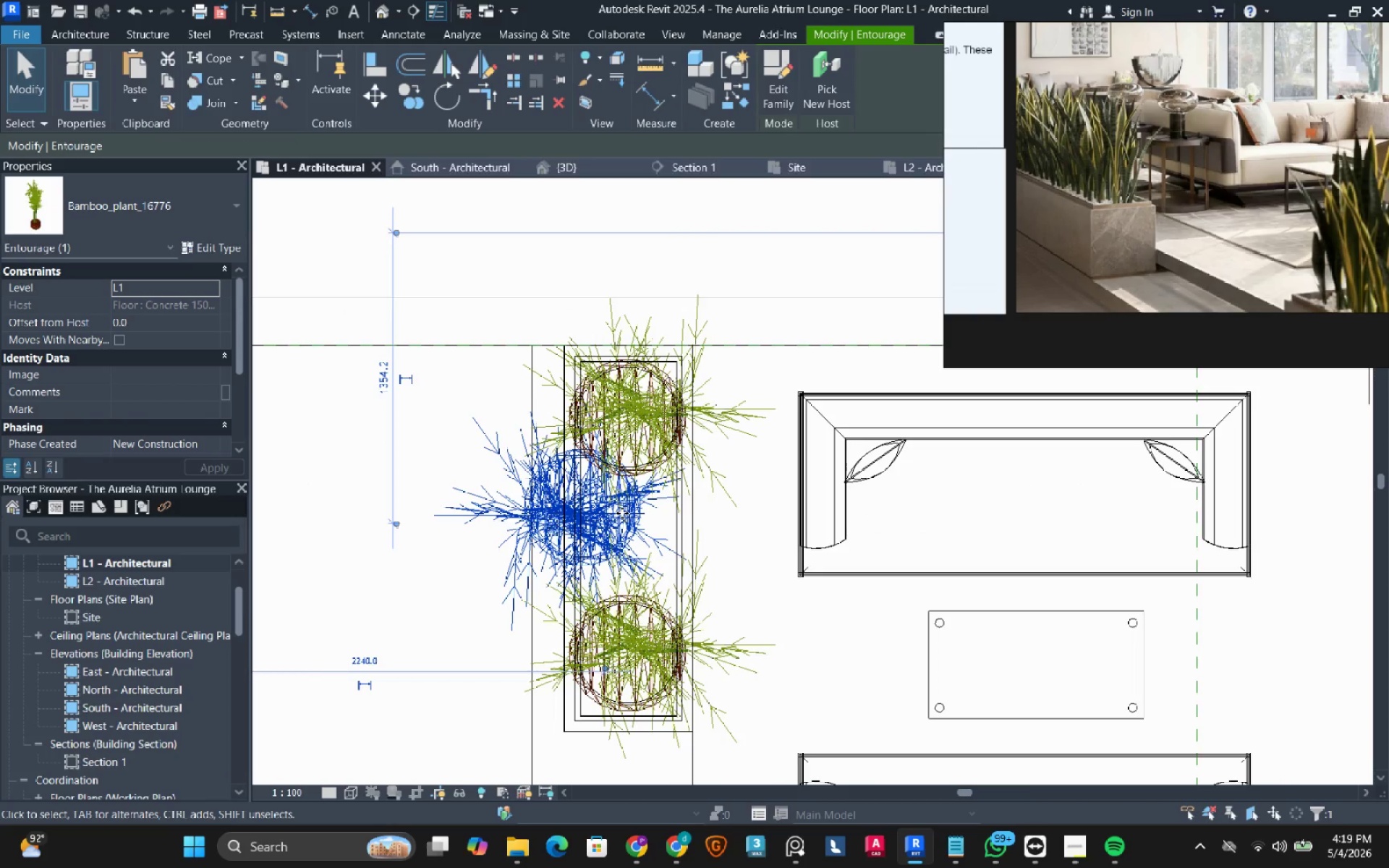 
key(ArrowDown)
 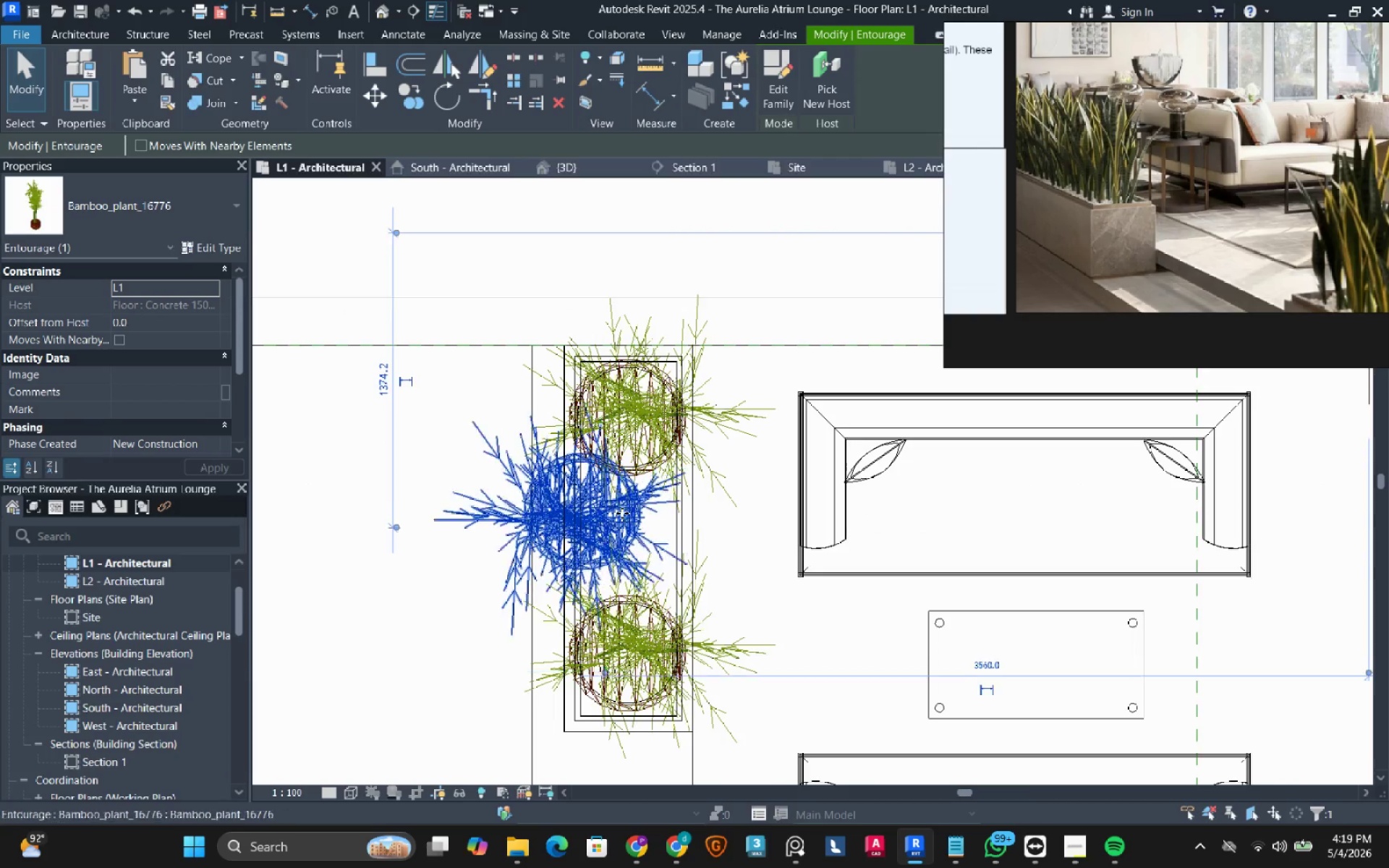 
key(ArrowDown)
 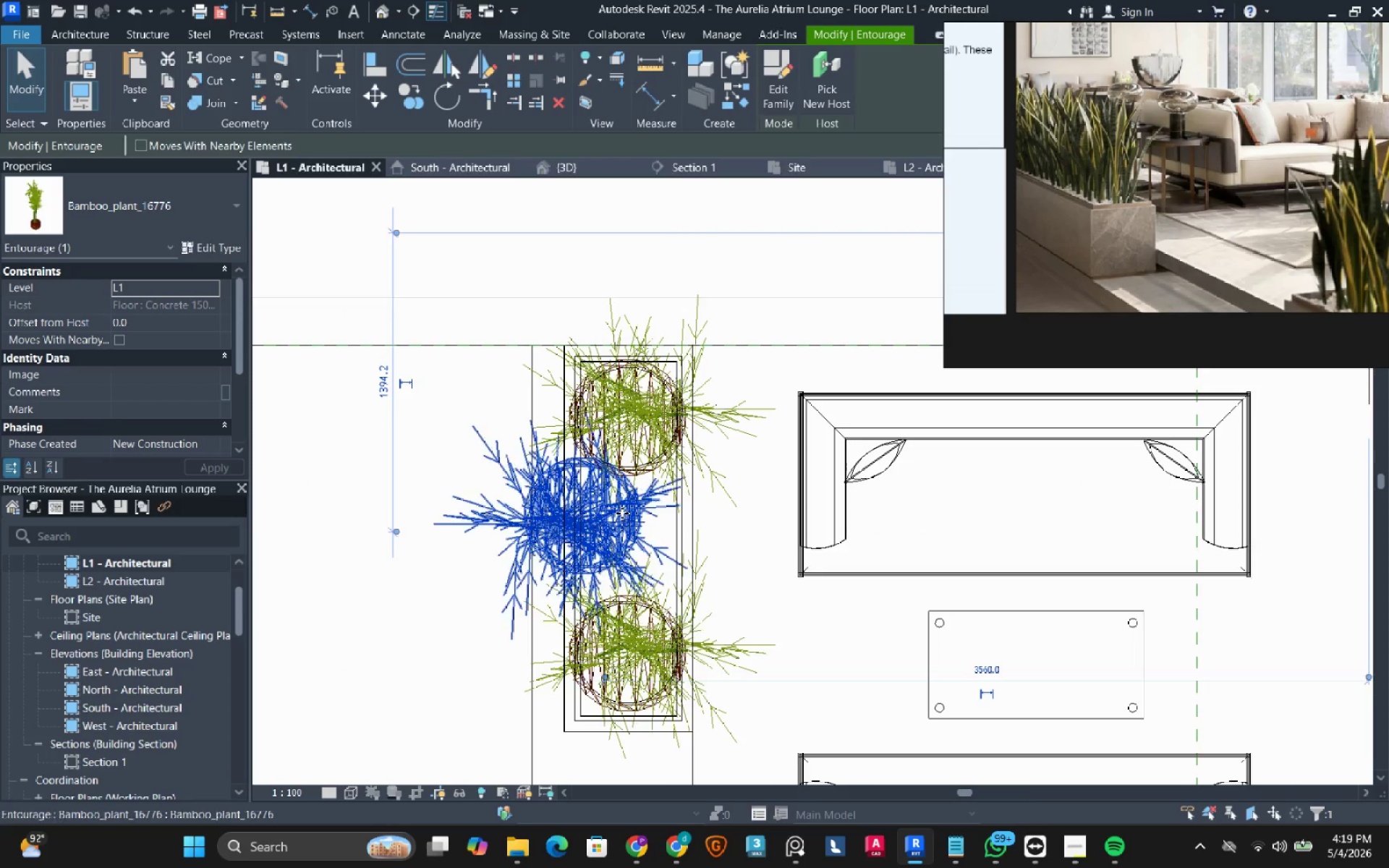 
key(ArrowRight)
 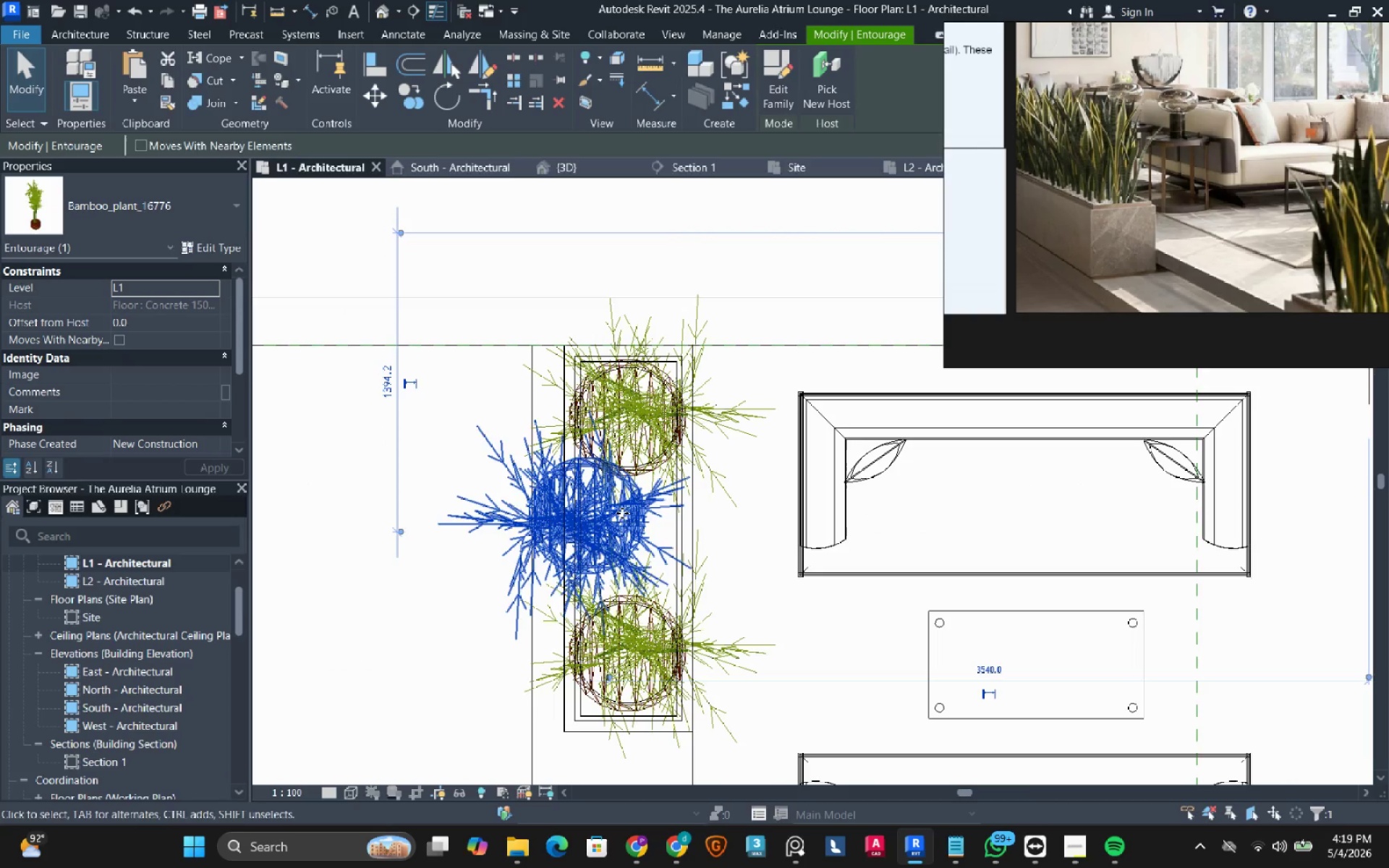 
key(ArrowRight)
 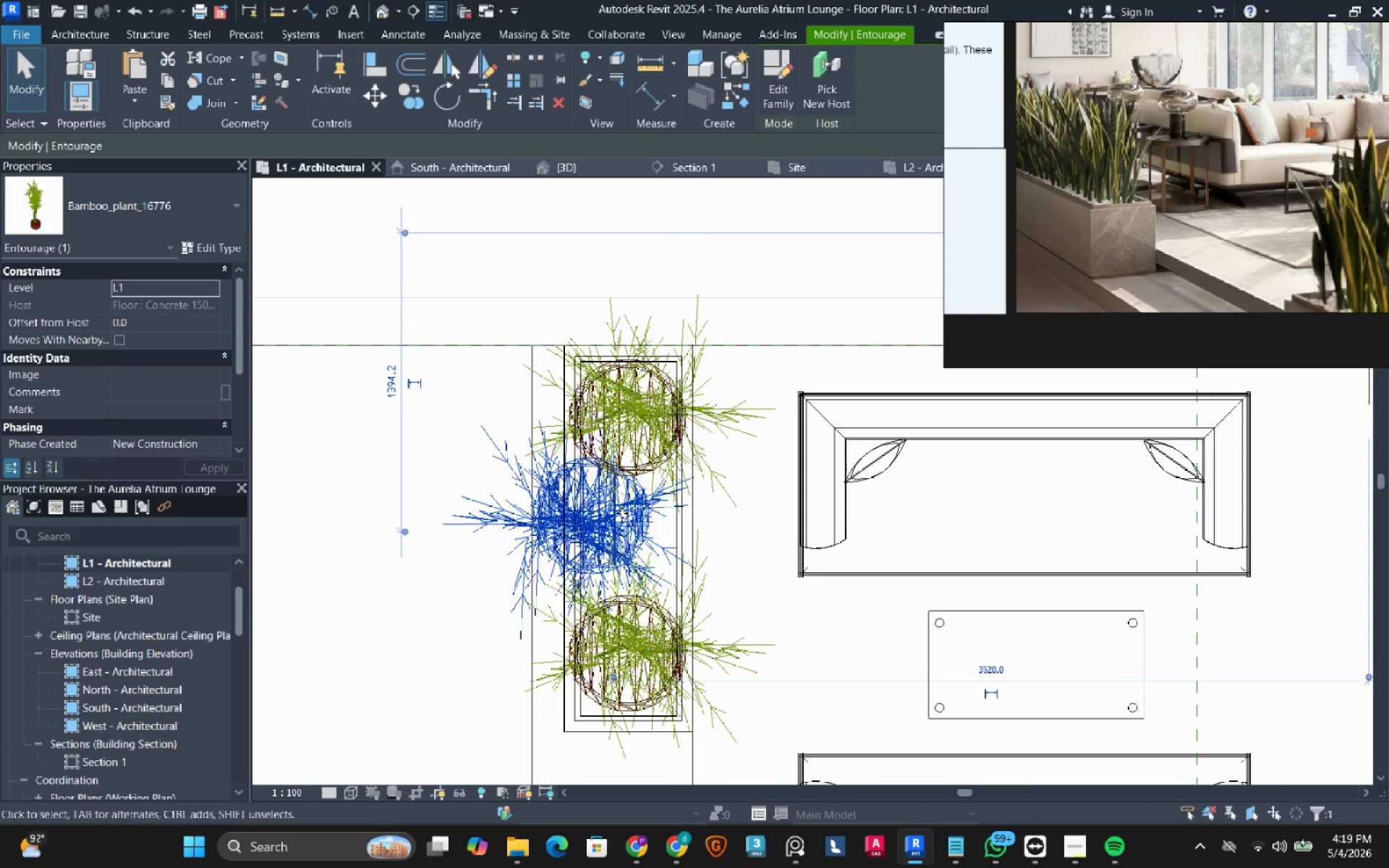 
key(ArrowRight)
 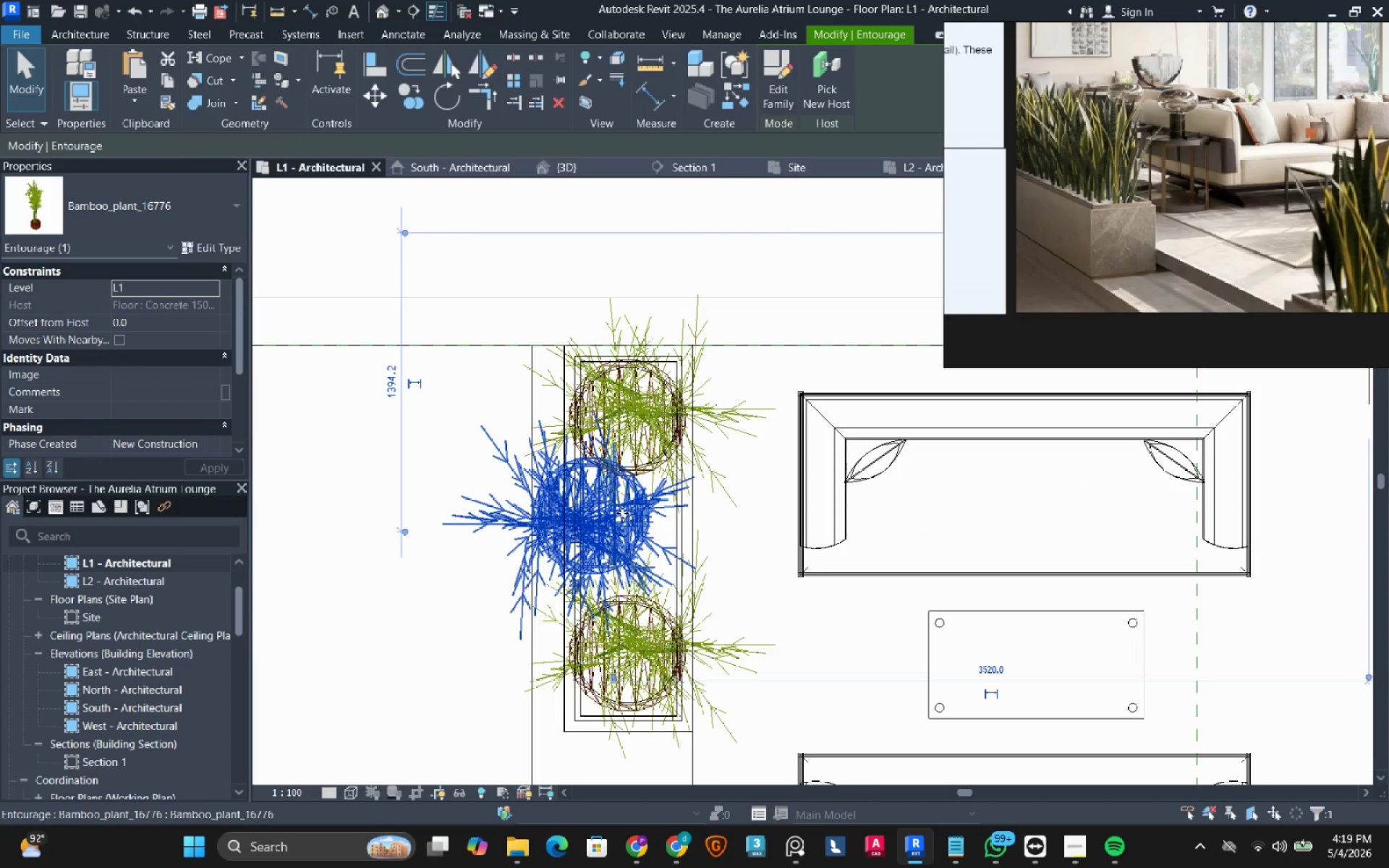 
hold_key(key=ArrowRight, duration=0.55)
 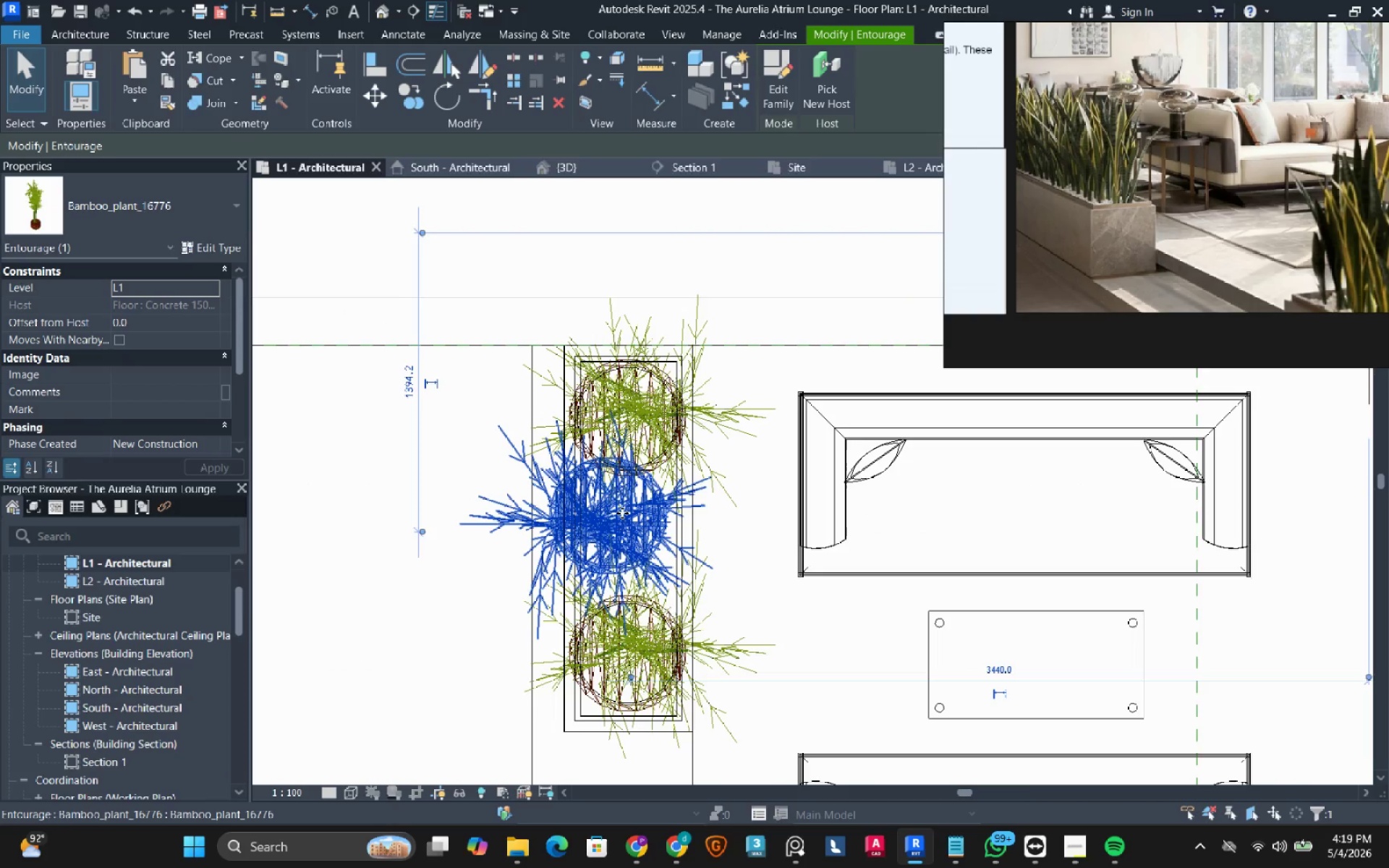 
key(ArrowRight)
 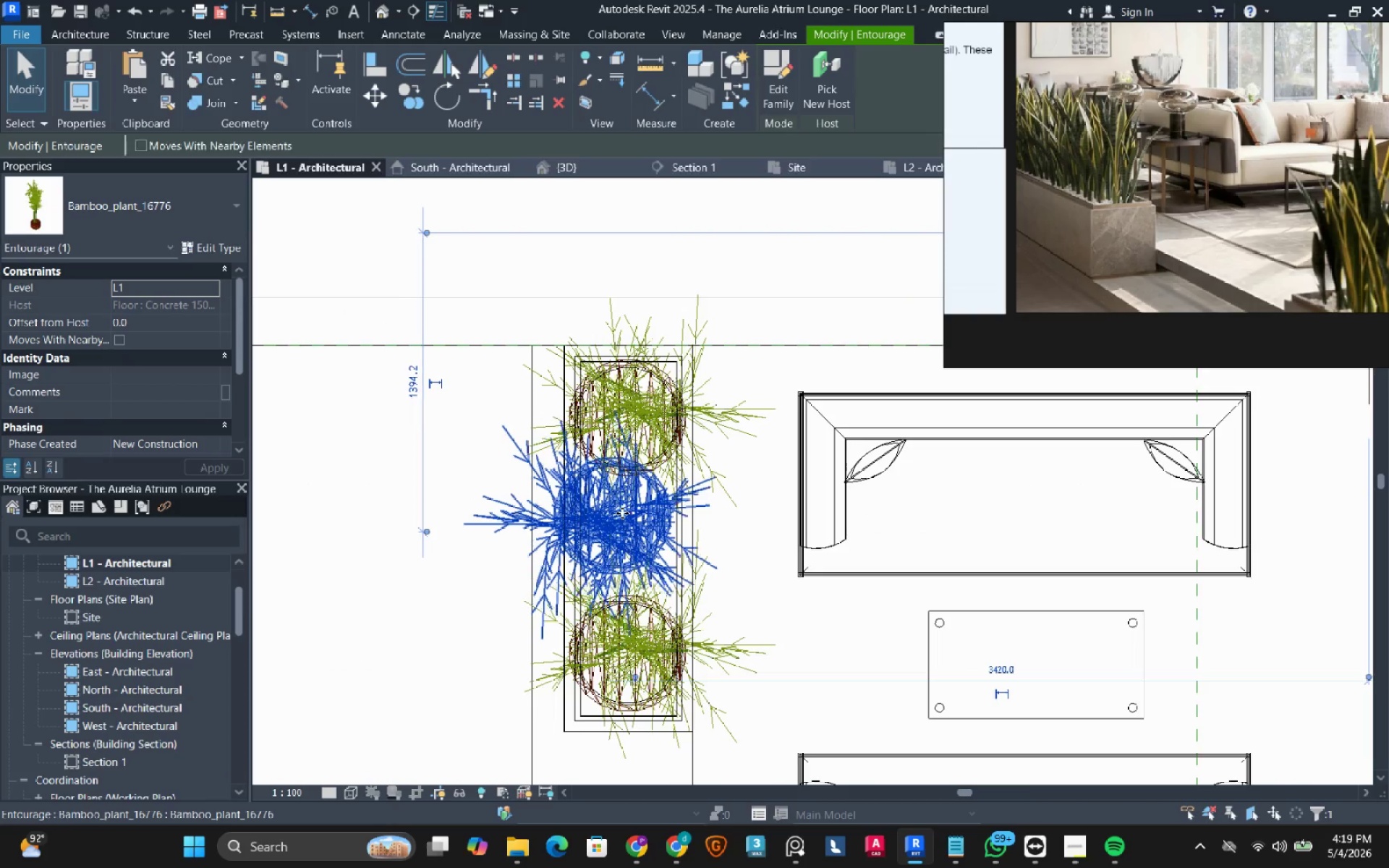 
key(ArrowRight)
 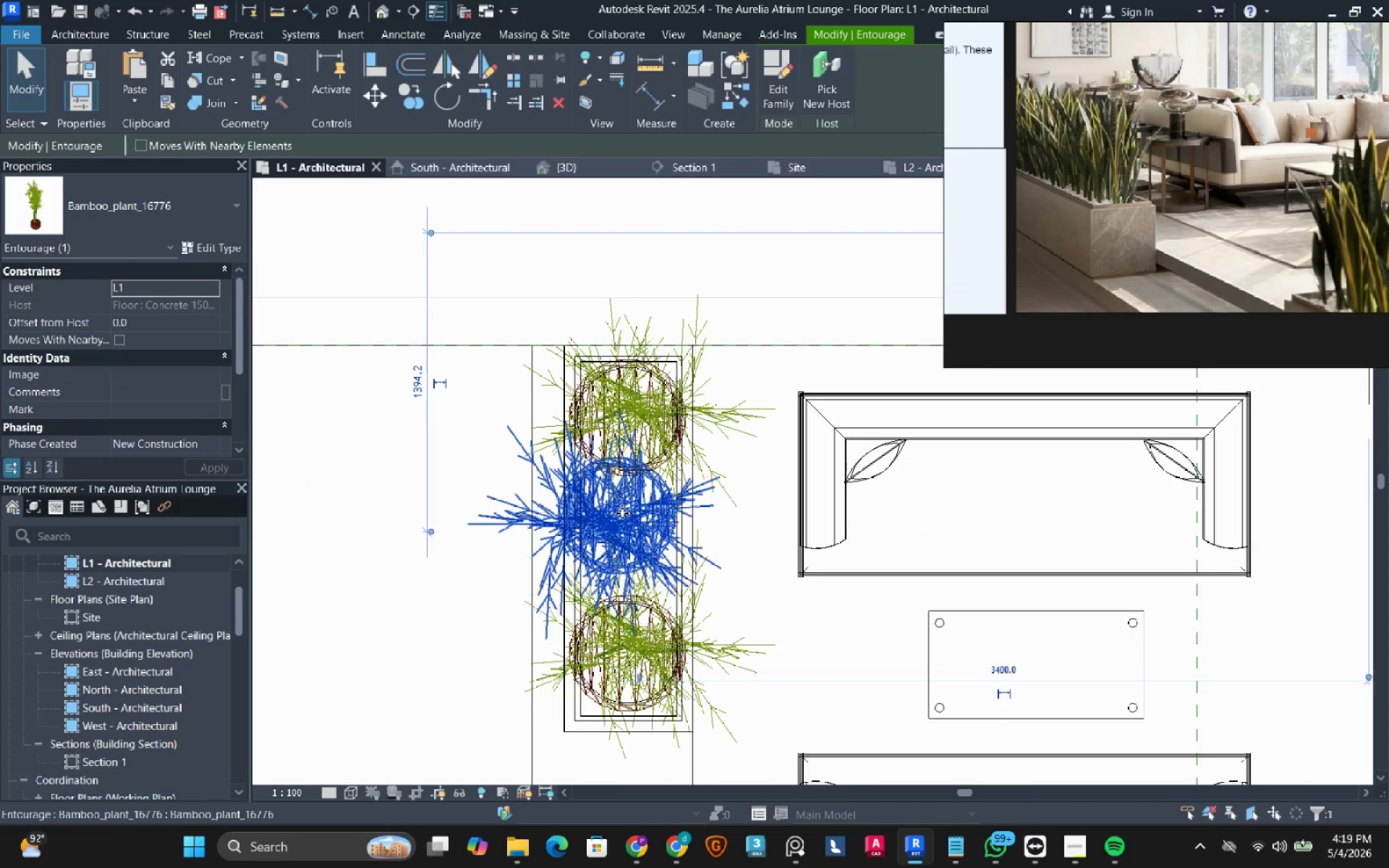 
key(ArrowRight)
 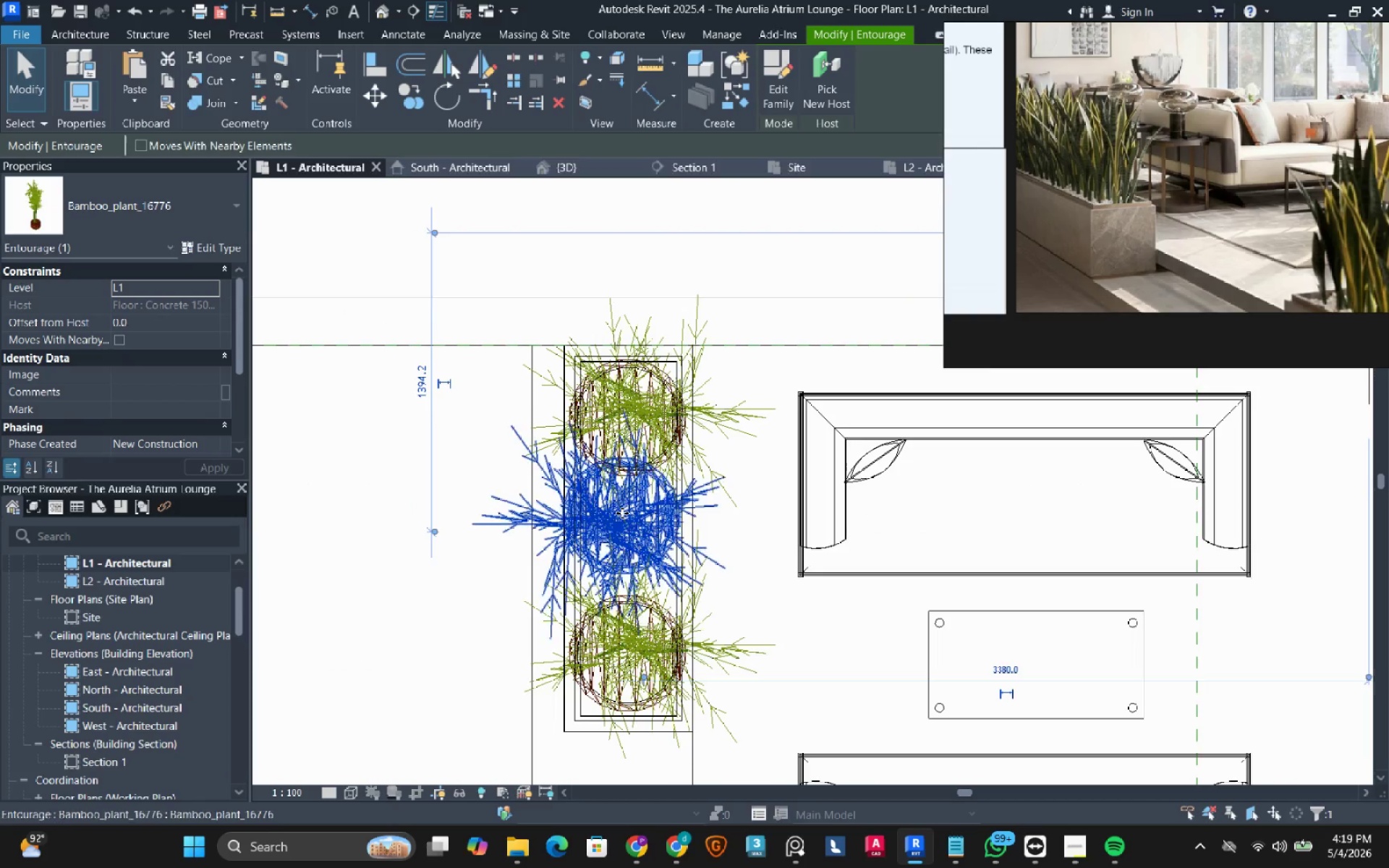 
key(ArrowRight)
 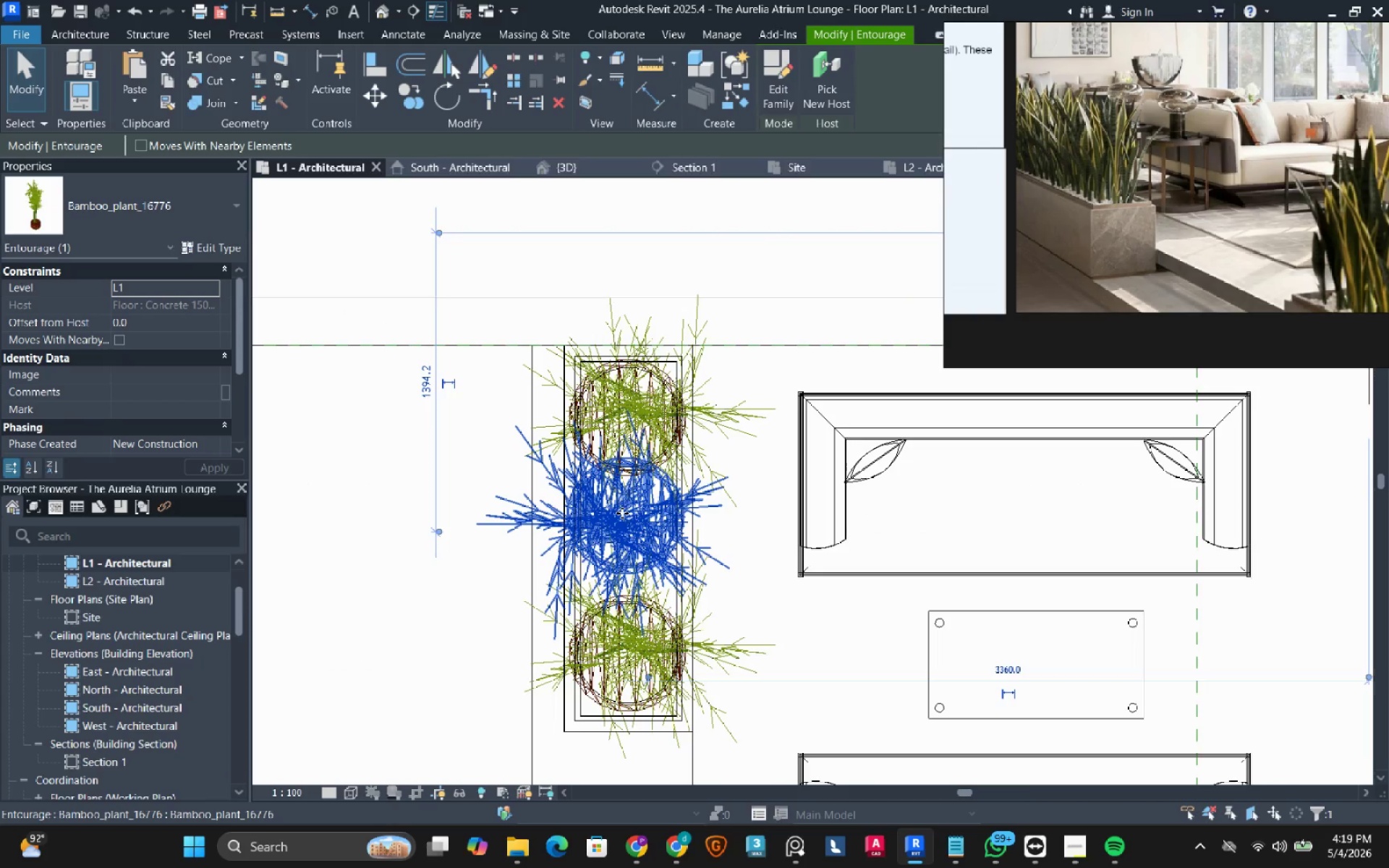 
key(ArrowDown)
 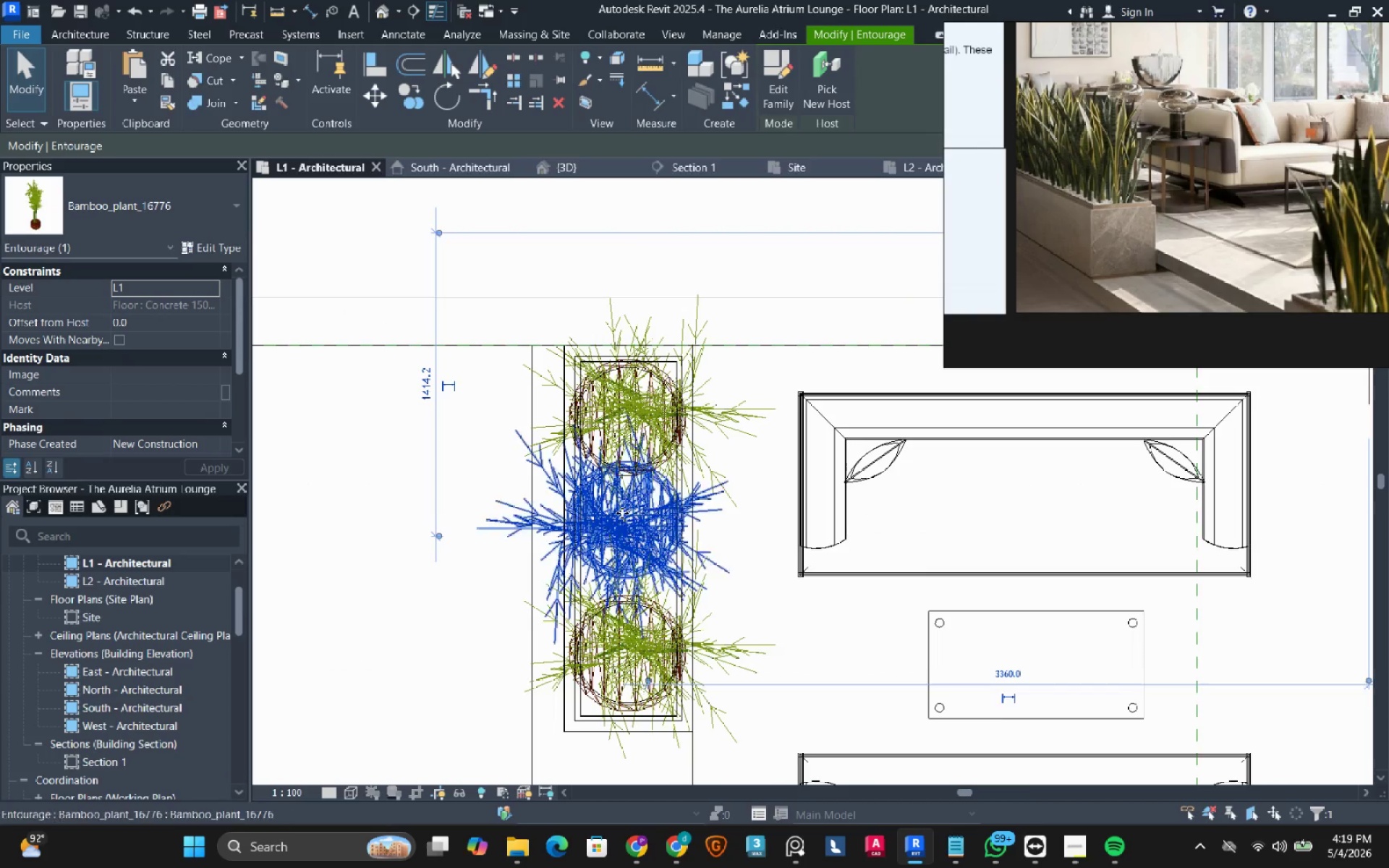 
key(ArrowDown)
 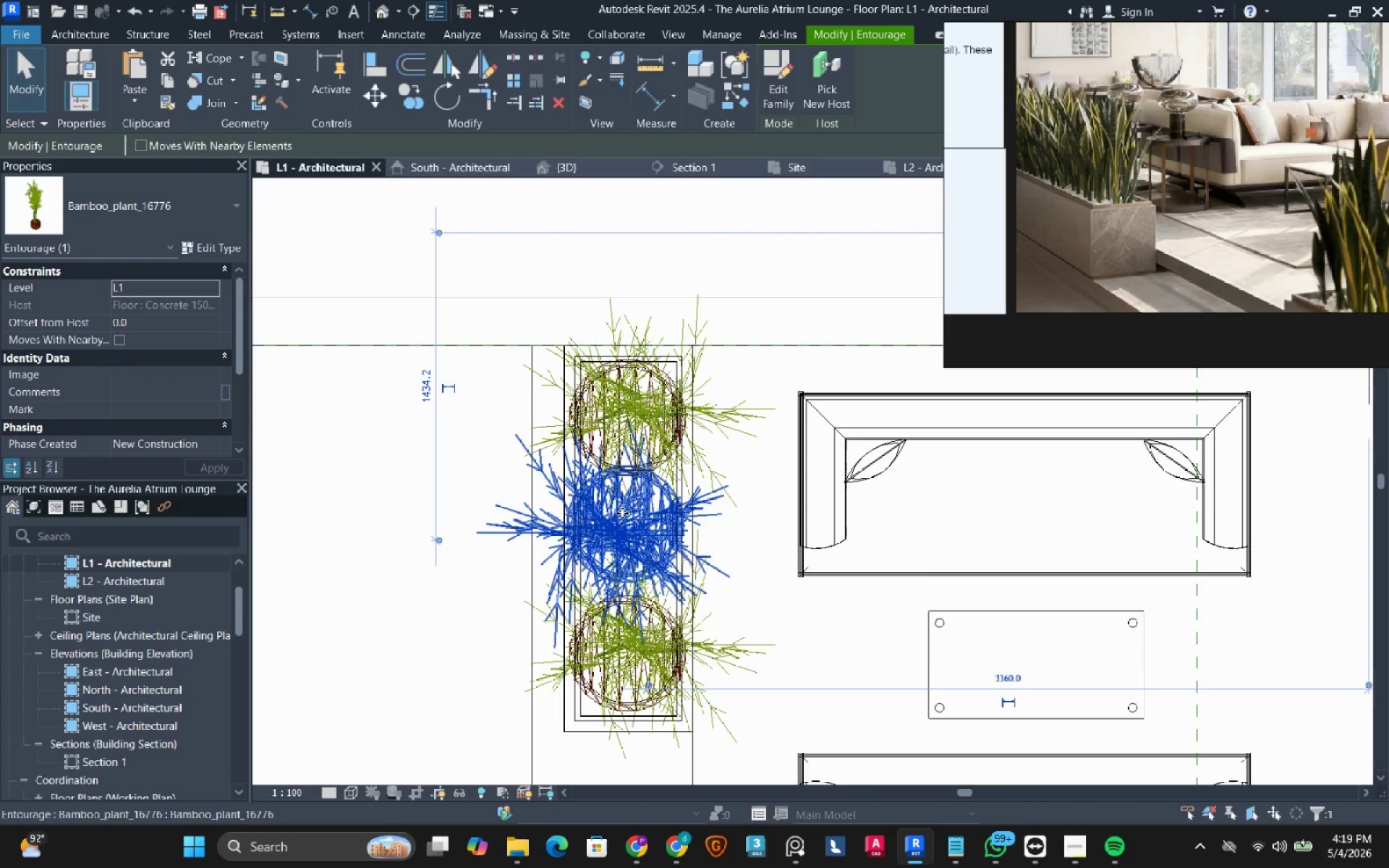 
key(ArrowDown)
 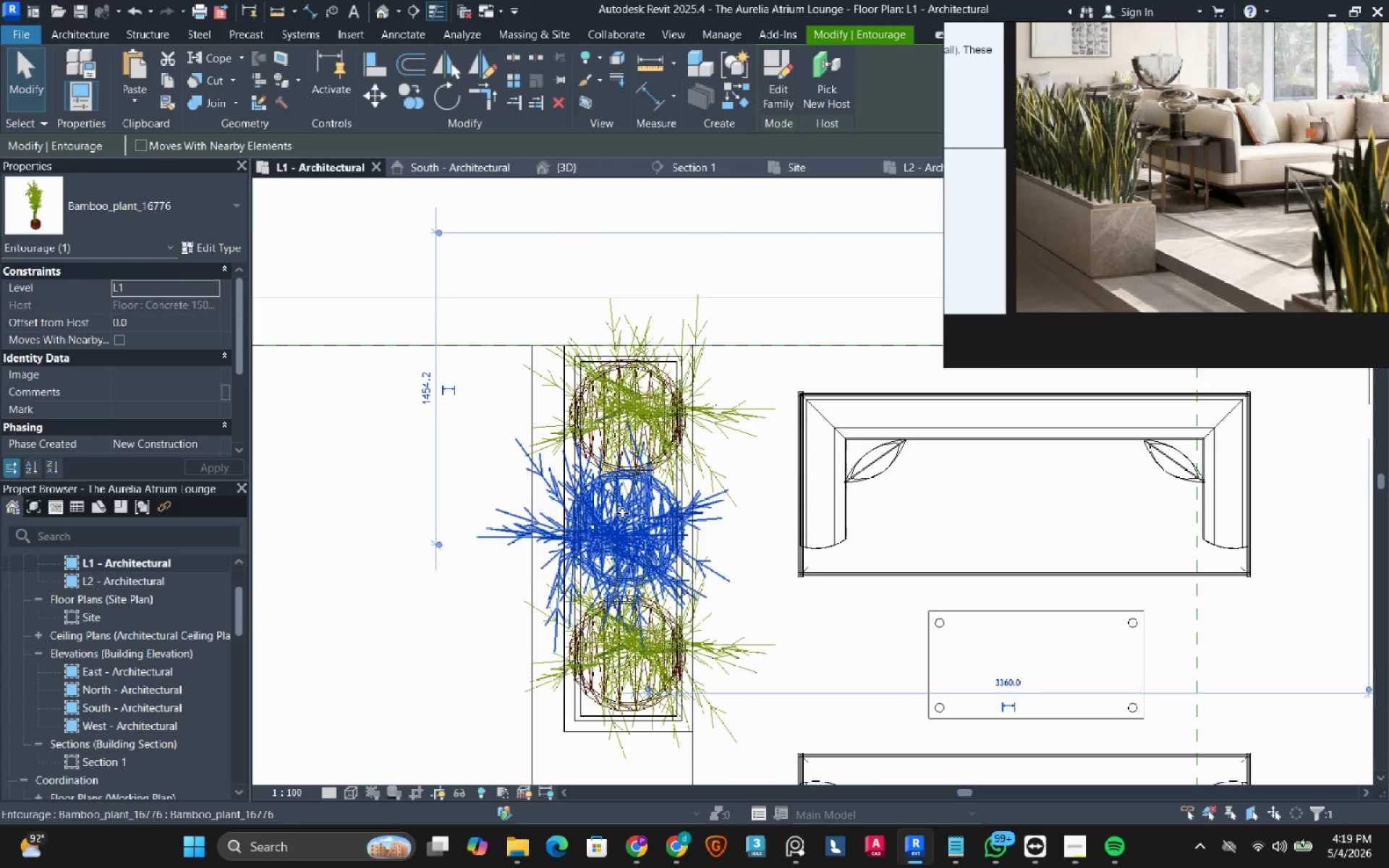 
key(ArrowDown)
 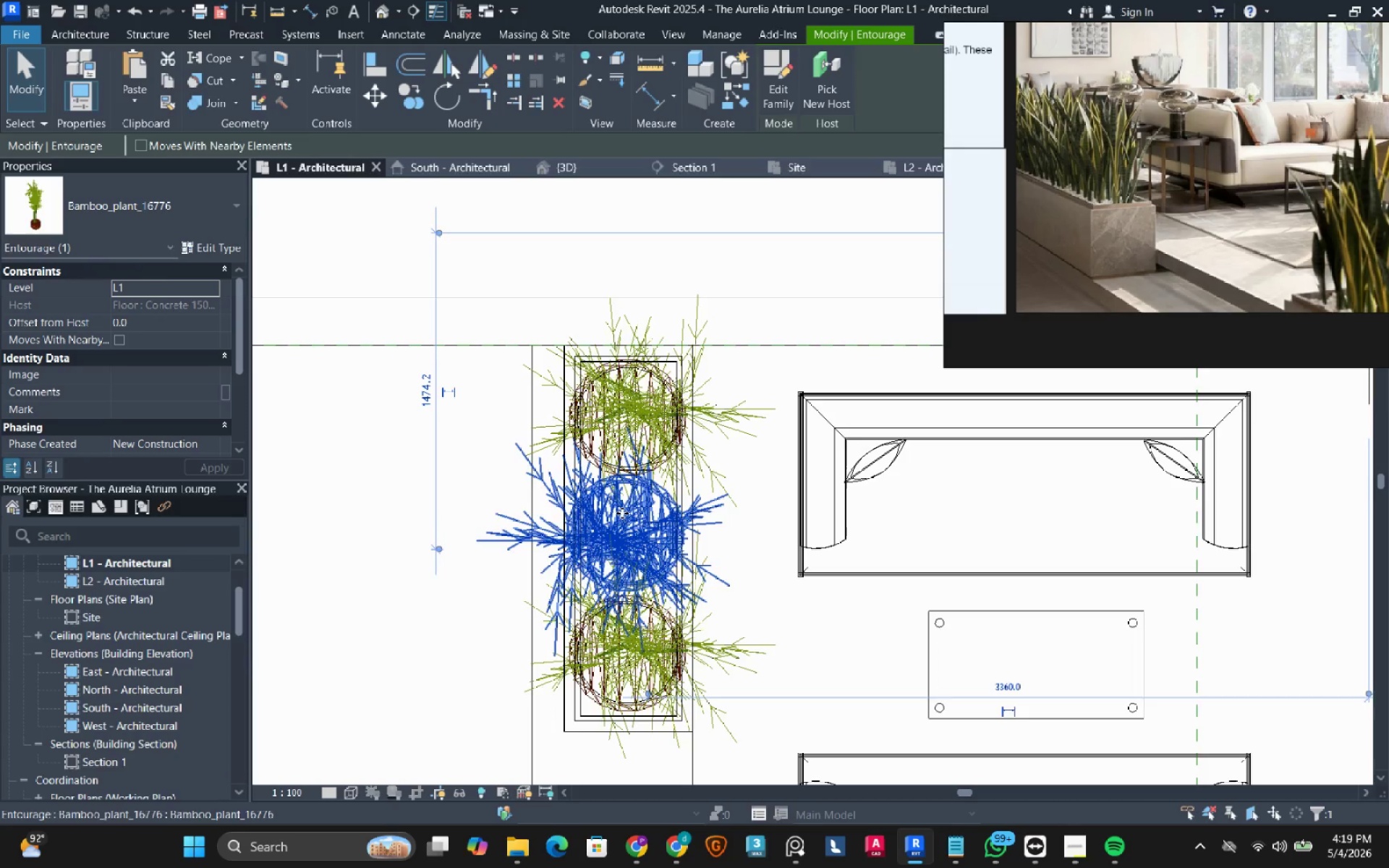 
key(ArrowDown)
 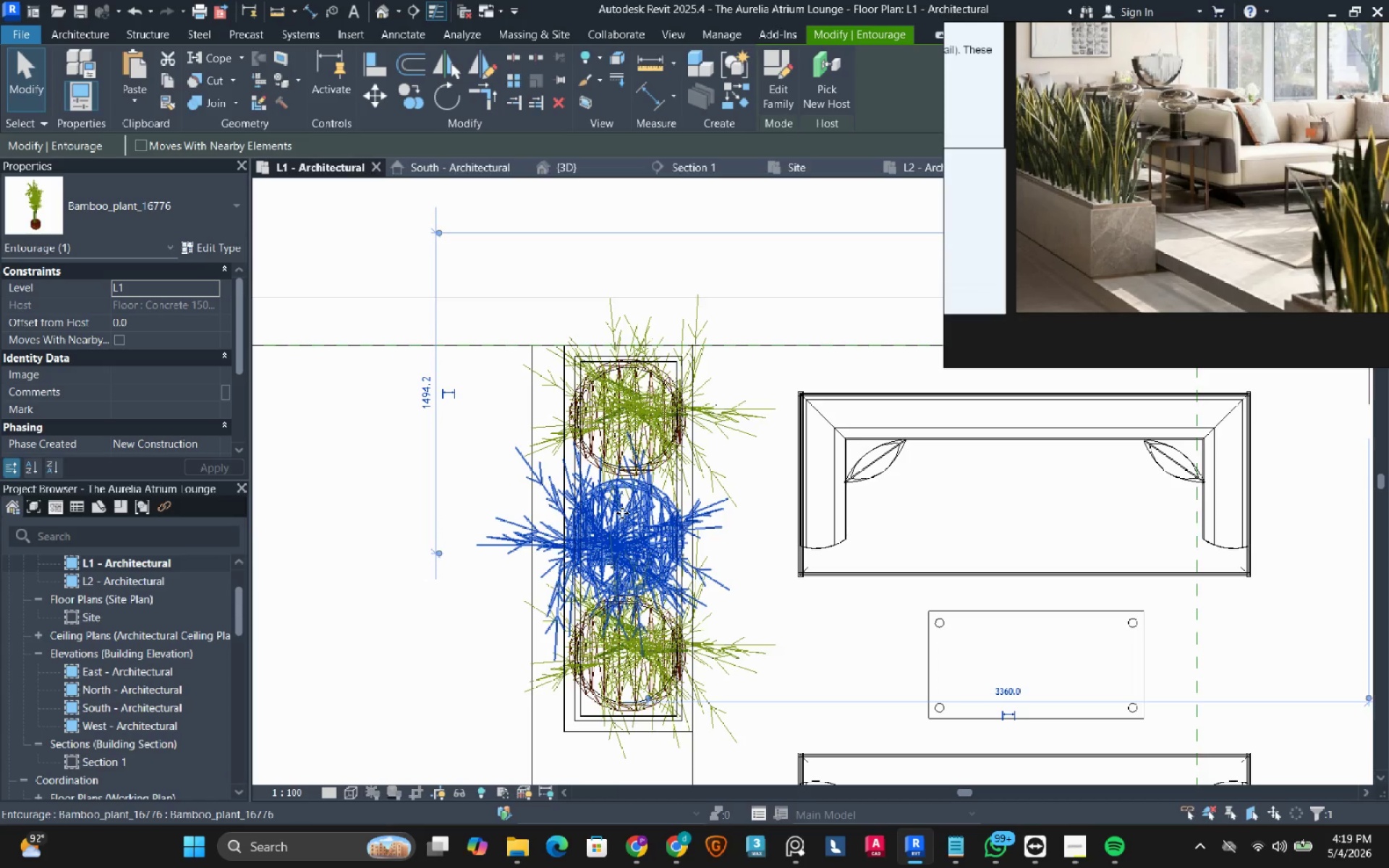 
key(ArrowUp)
 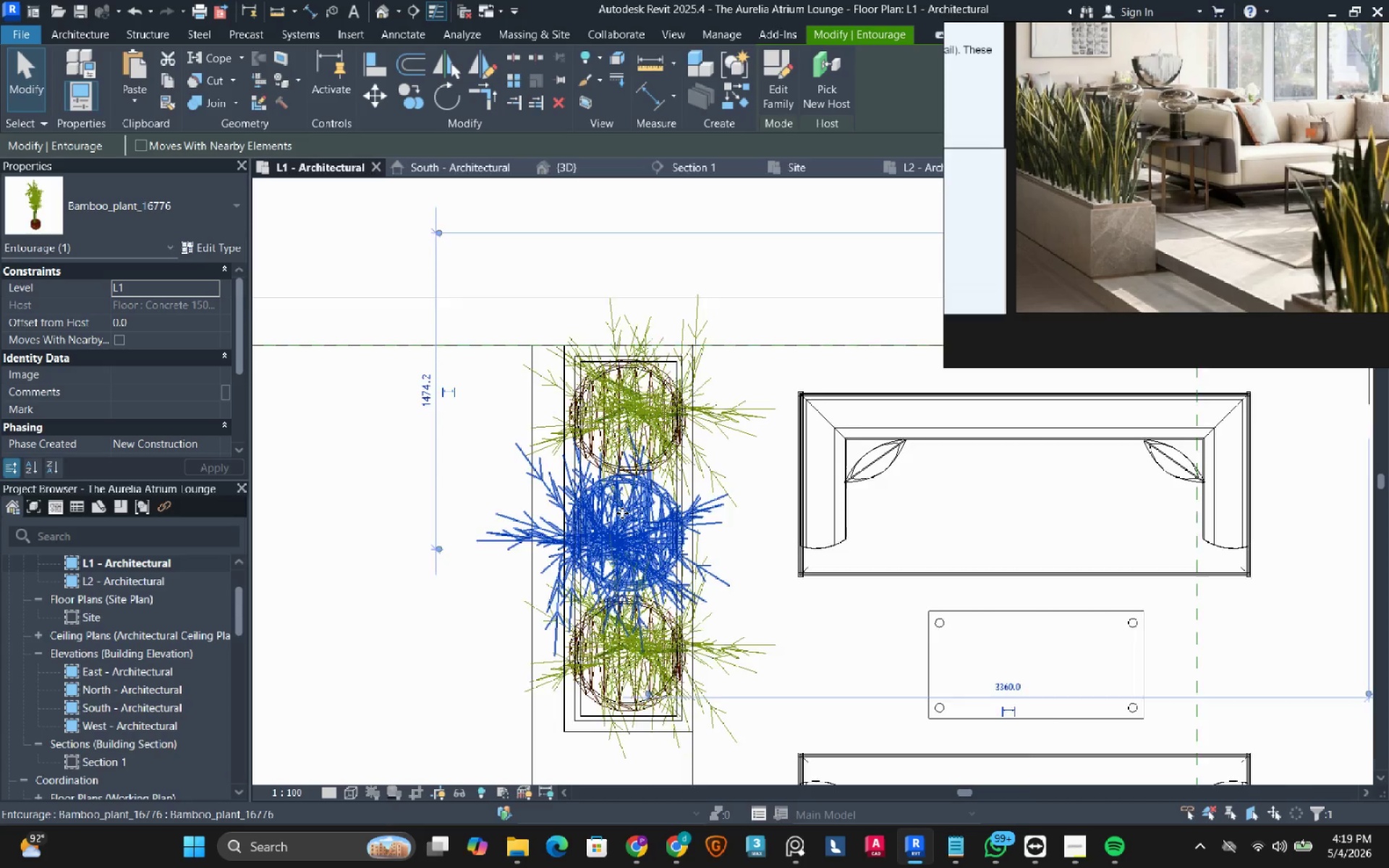 
scroll: coordinate [622, 513], scroll_direction: up, amount: 3.0
 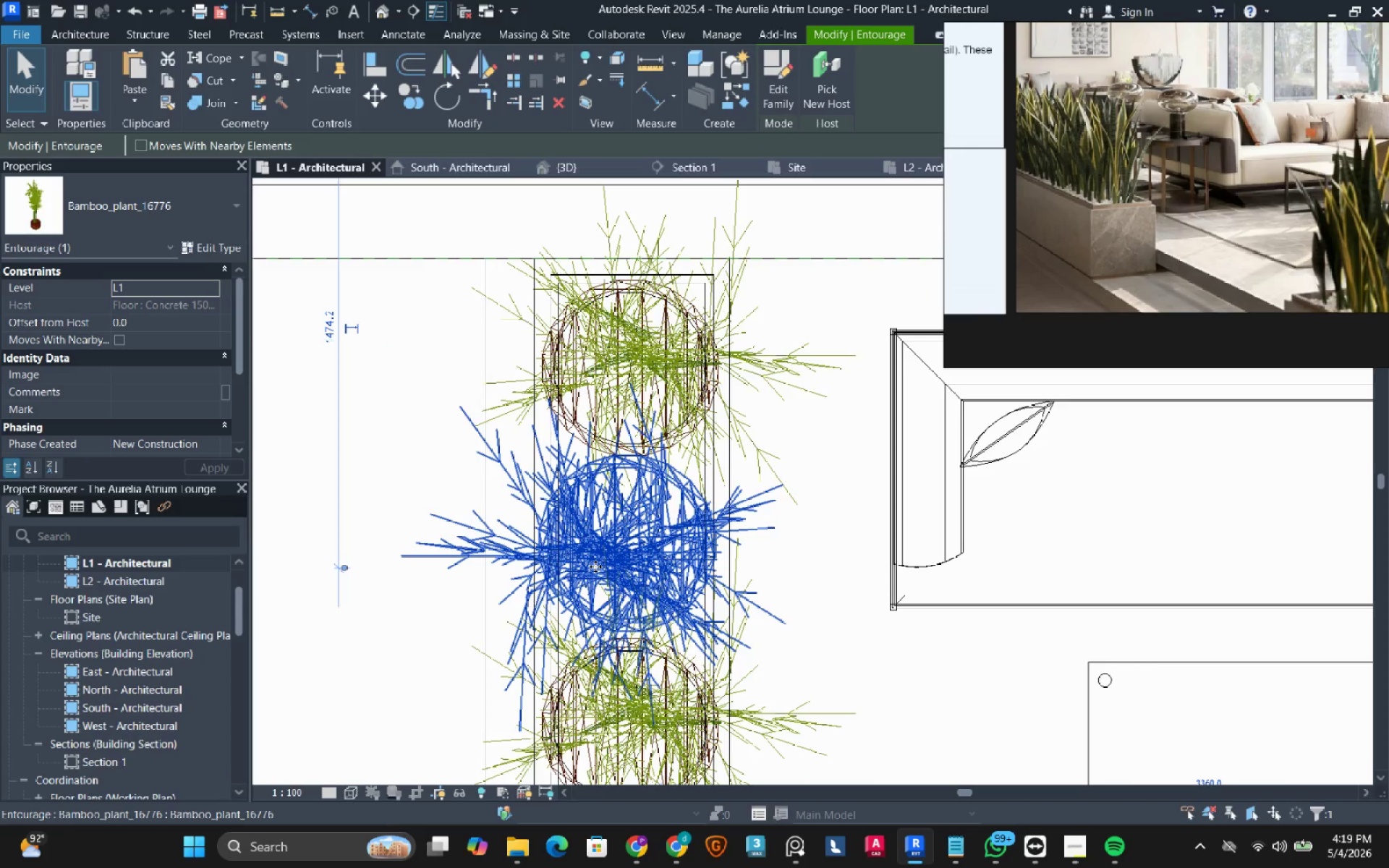 
key(ArrowDown)
 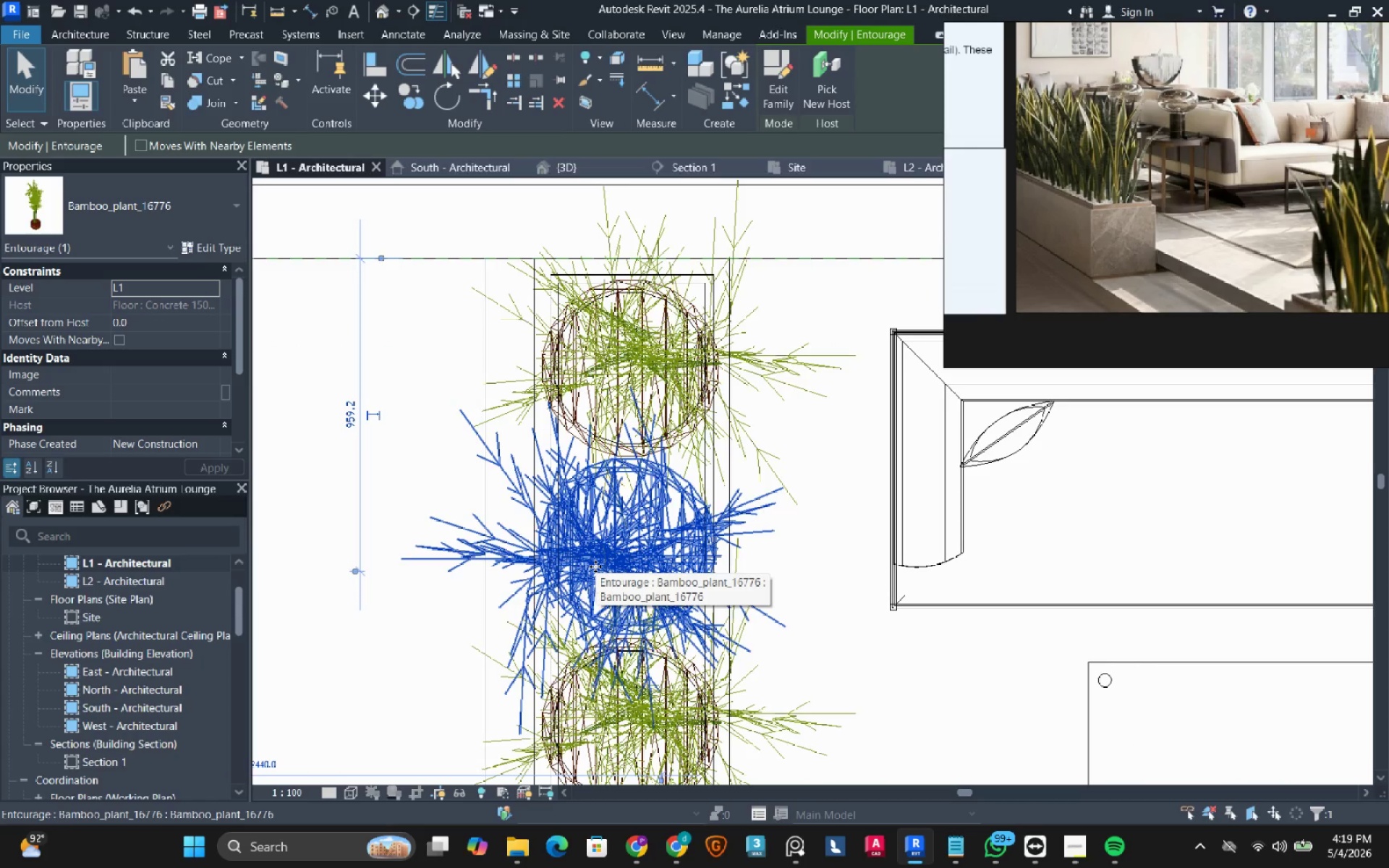 
scroll: coordinate [595, 566], scroll_direction: up, amount: 1.0
 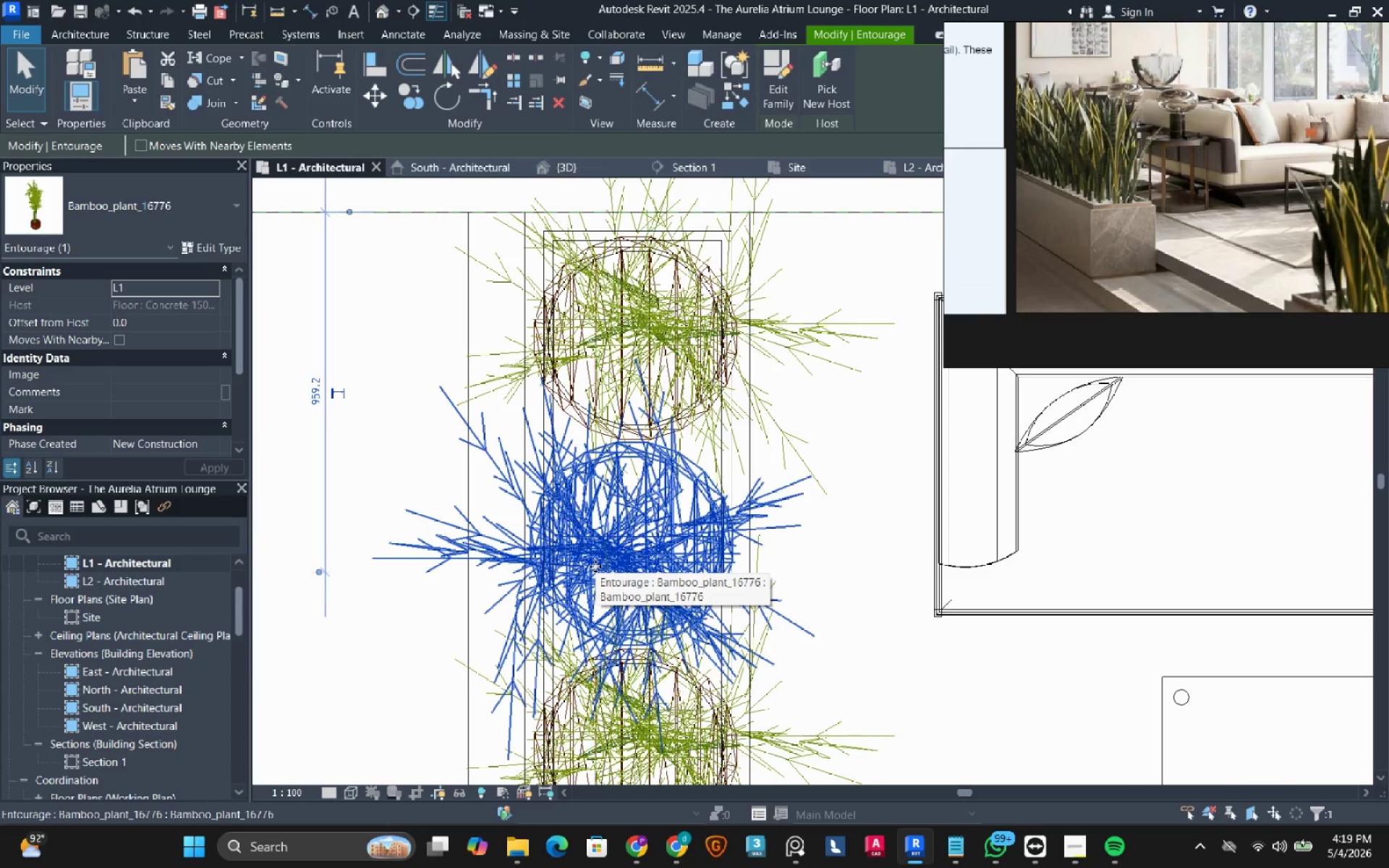 
left_click([562, 170])
 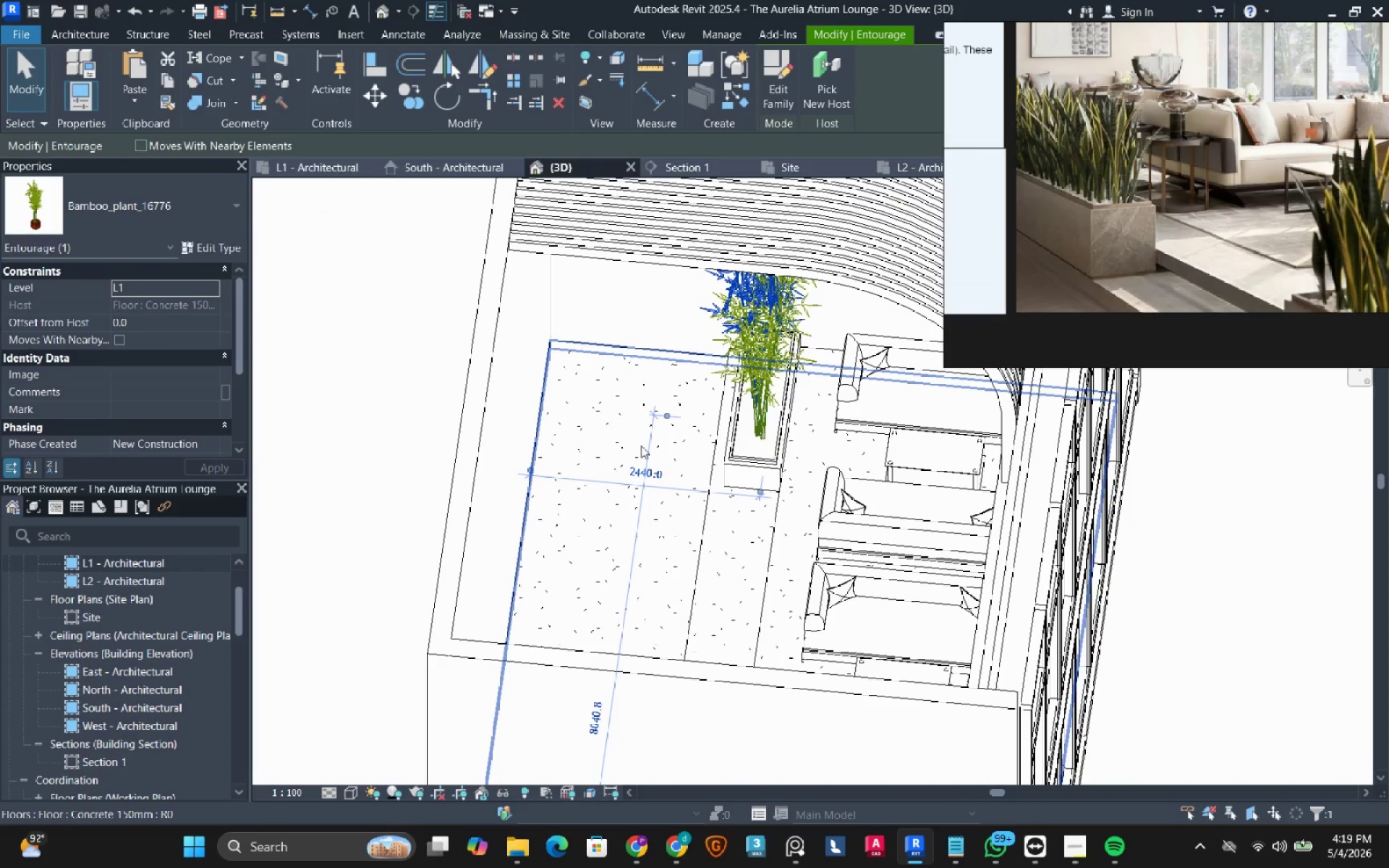 
hold_key(key=ShiftLeft, duration=3.94)
 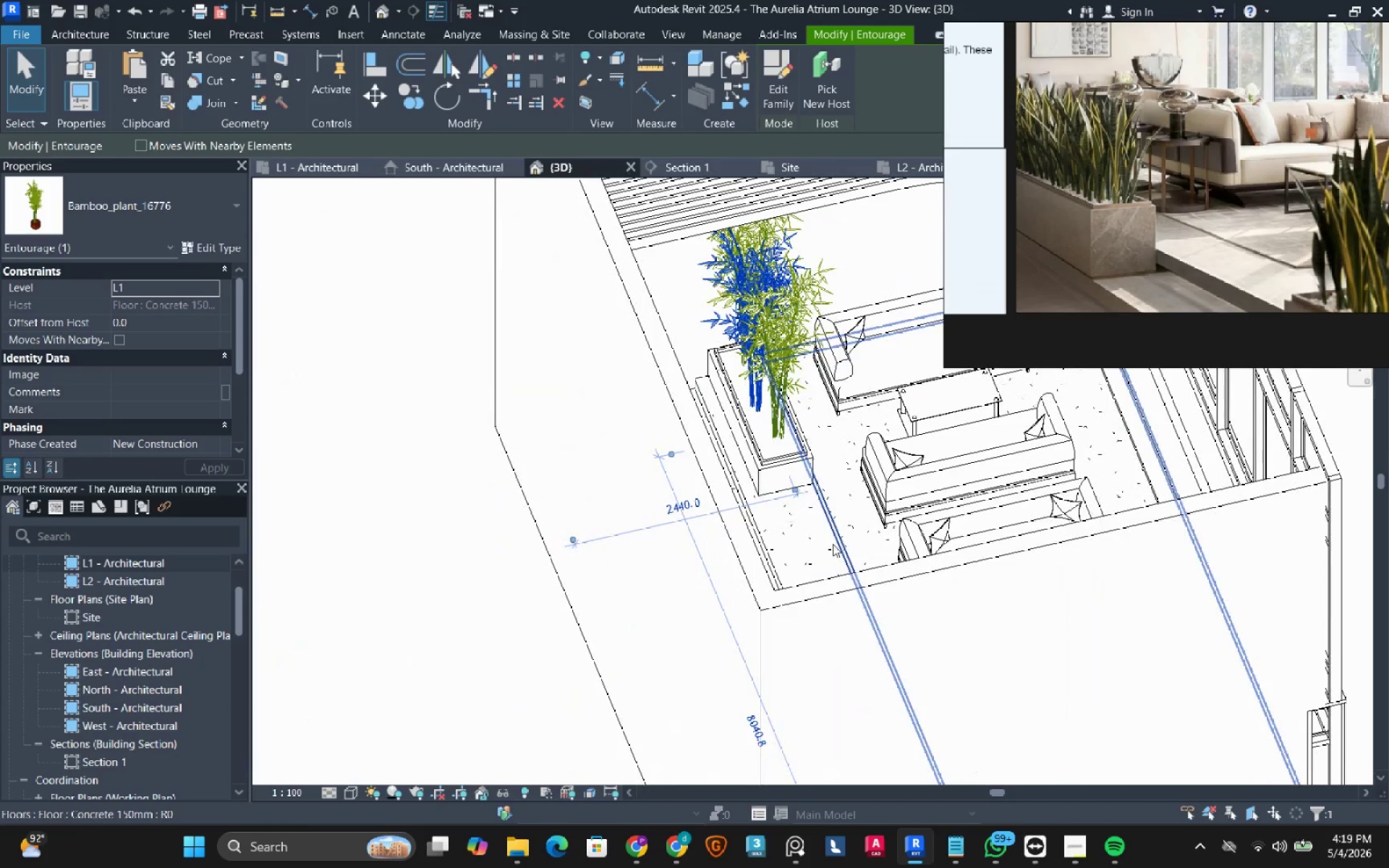 
key(Escape)
 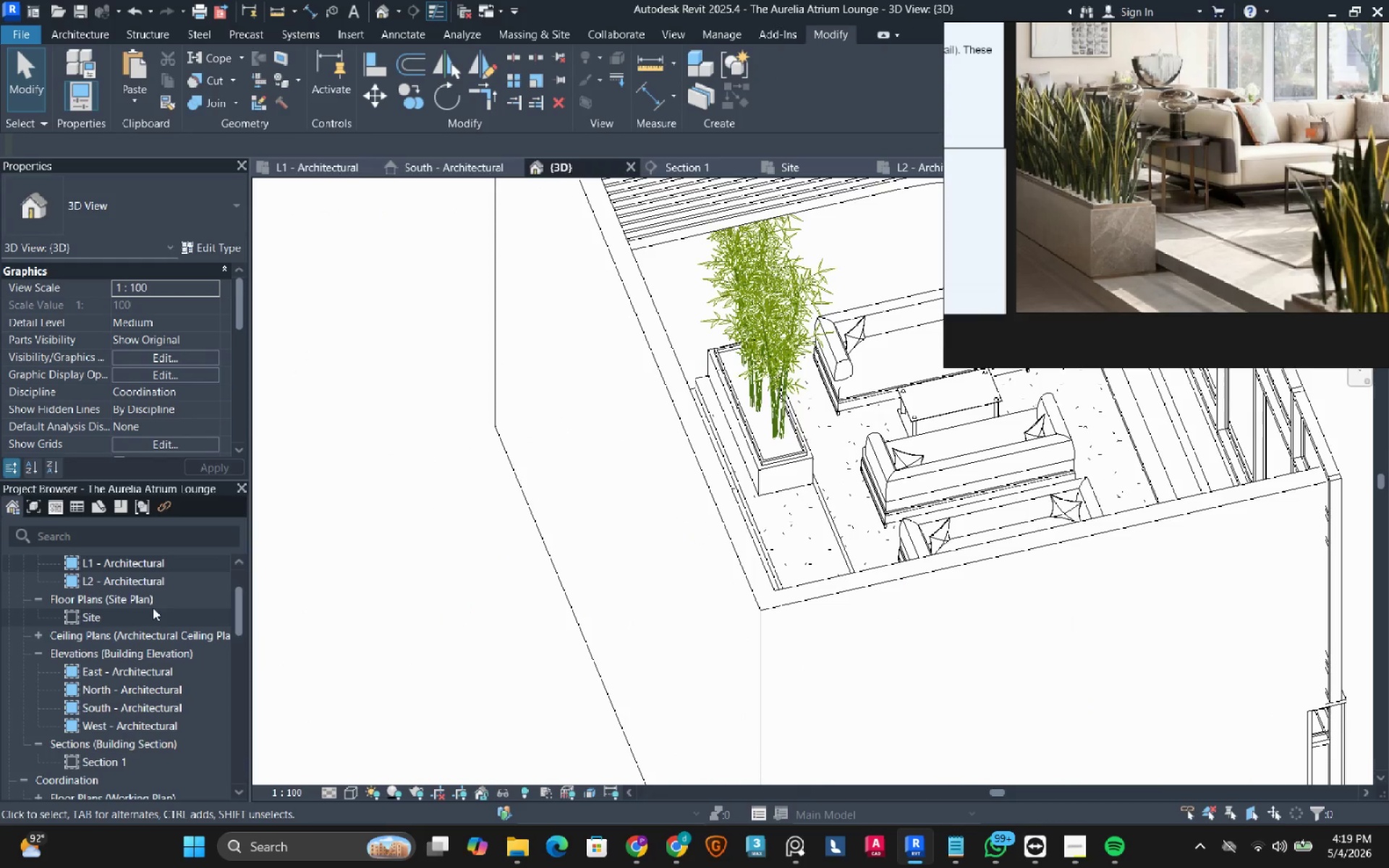 
double_click([127, 564])
 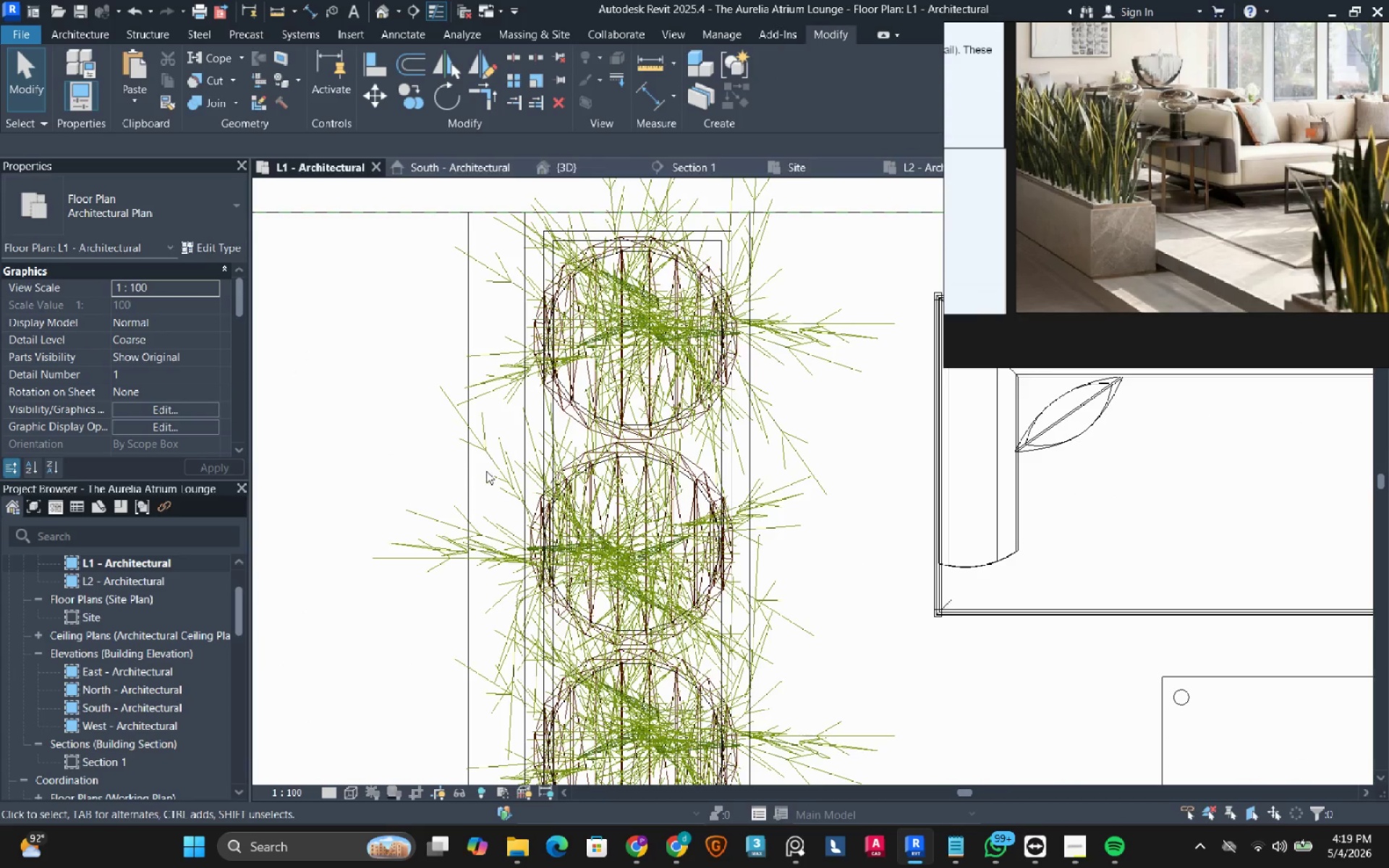 
scroll: coordinate [496, 469], scroll_direction: down, amount: 8.0
 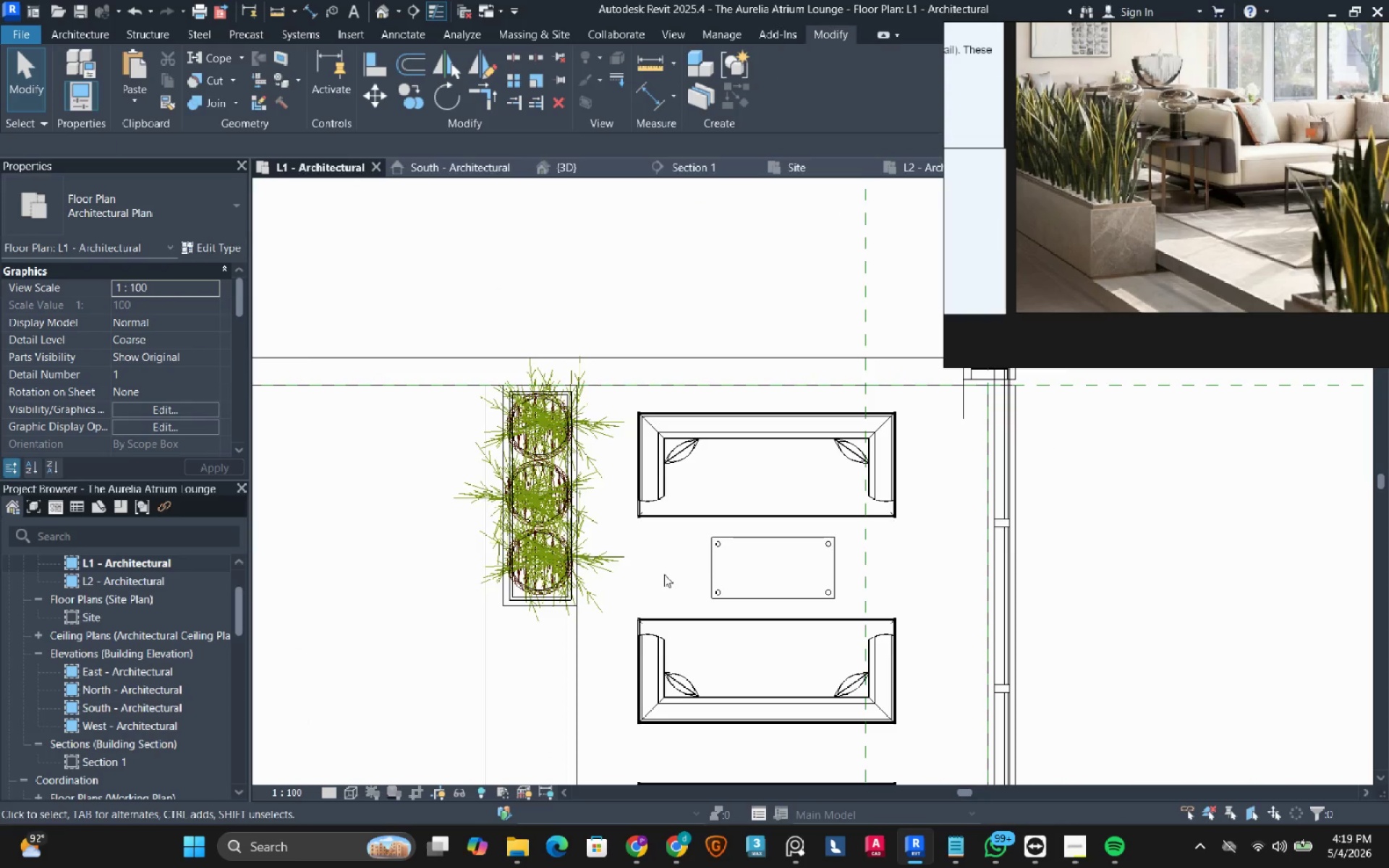 
type(hl)